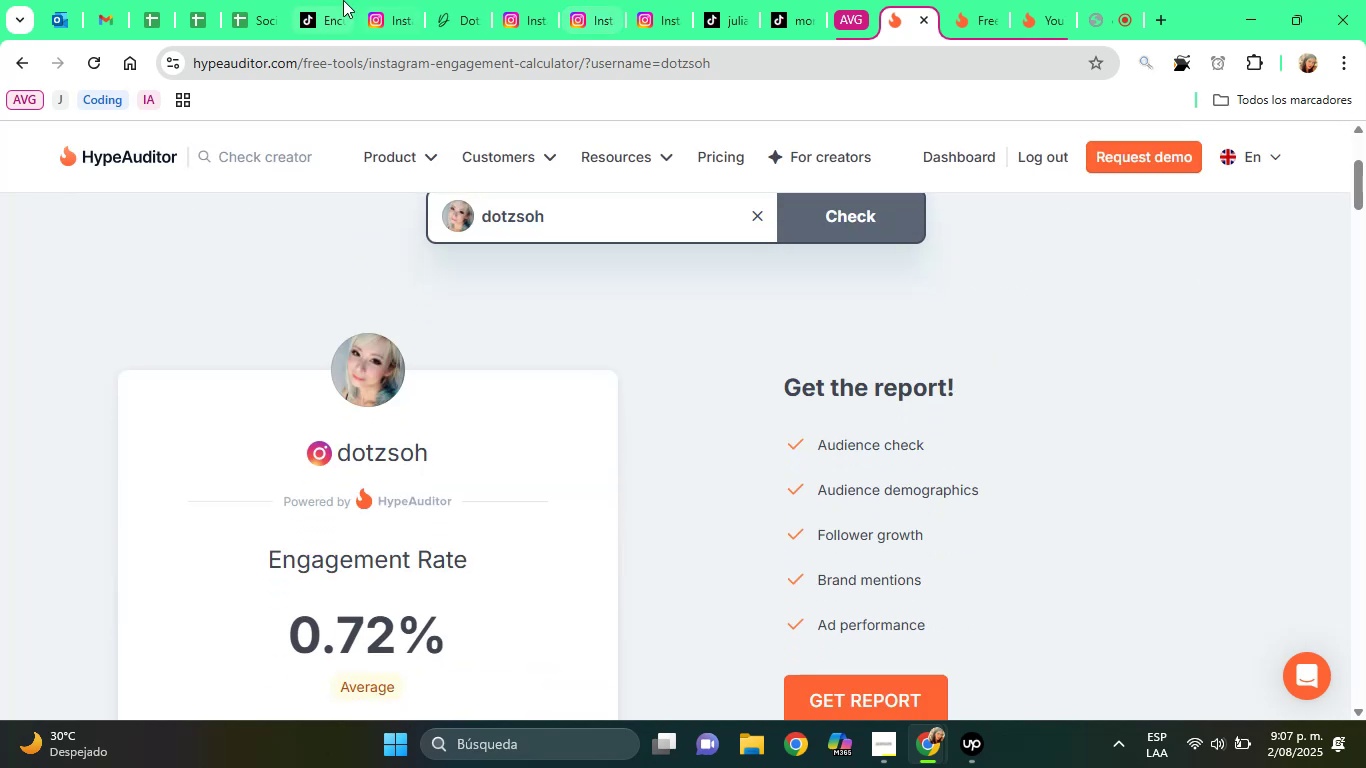 
mouse_move([391, -30])
 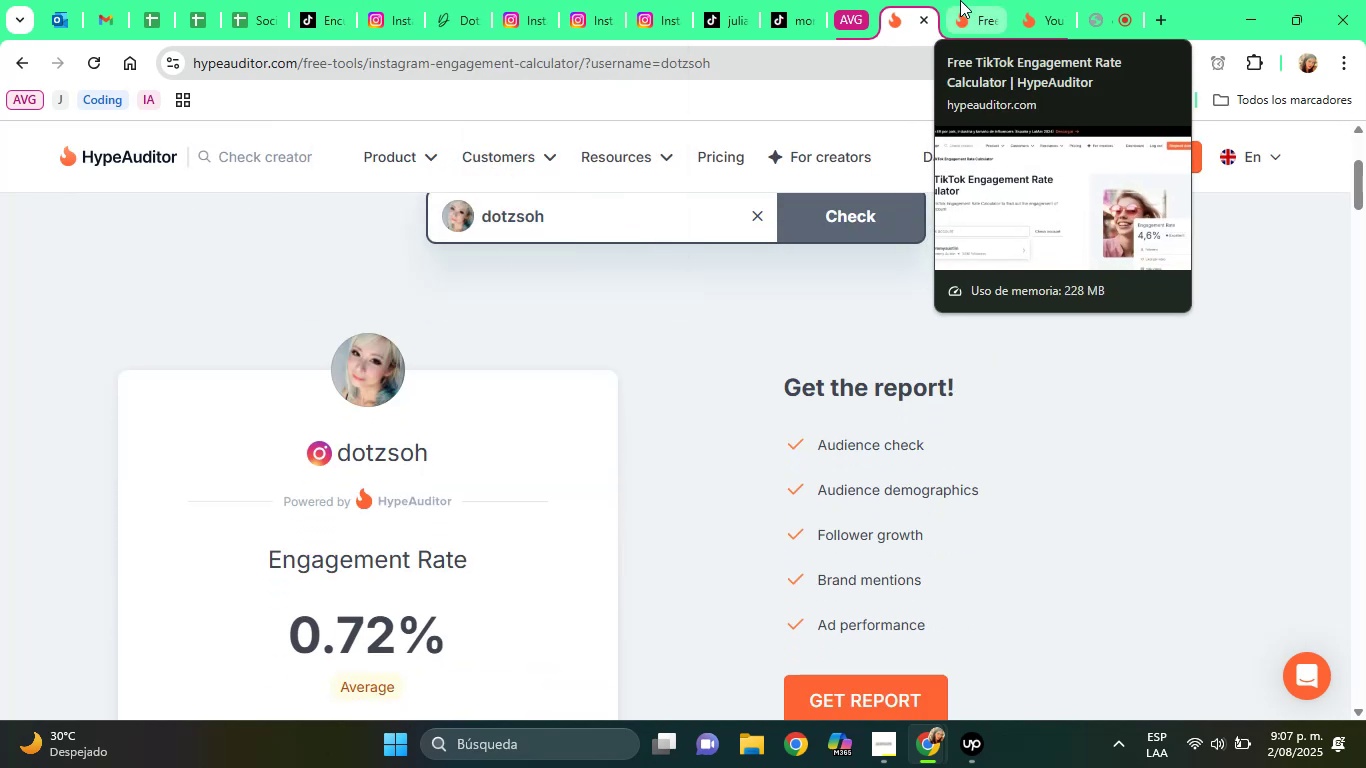 
left_click([960, 0])
 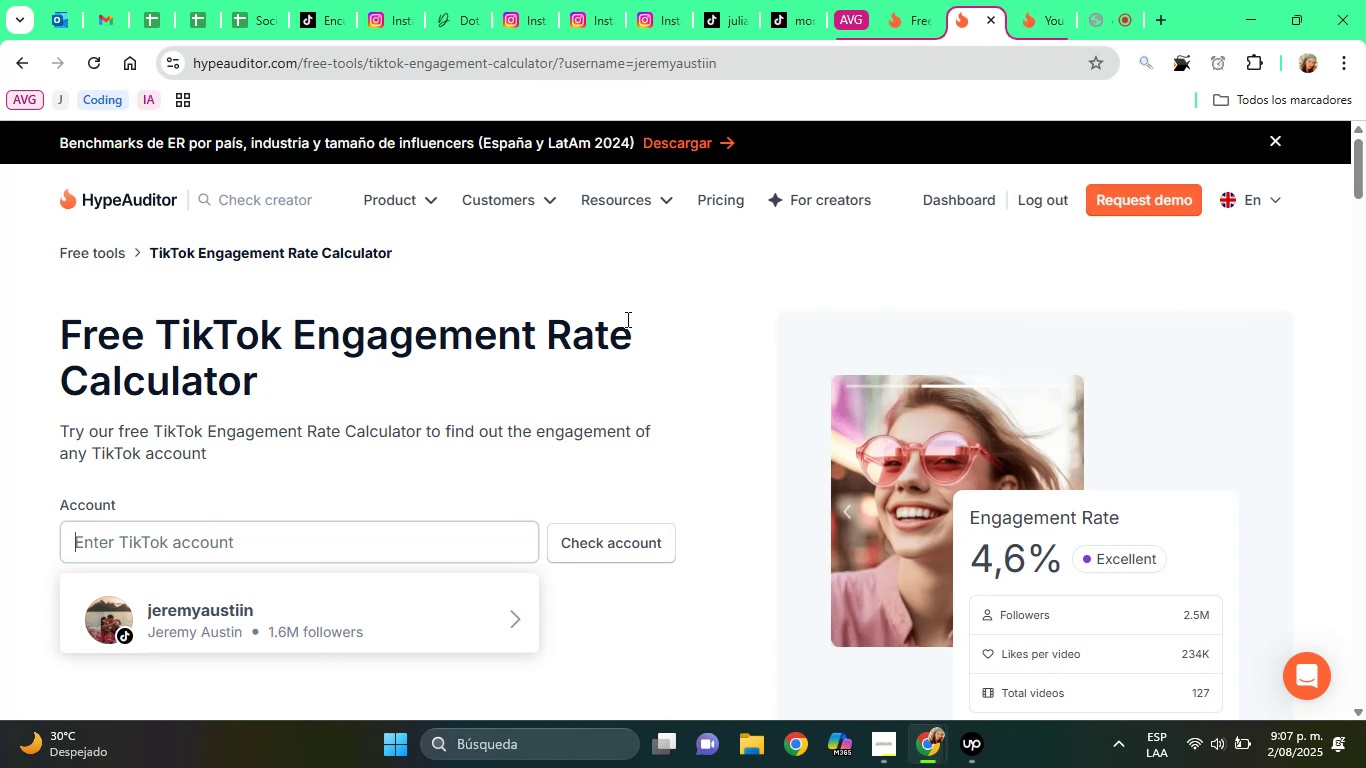 
right_click([463, 541])
 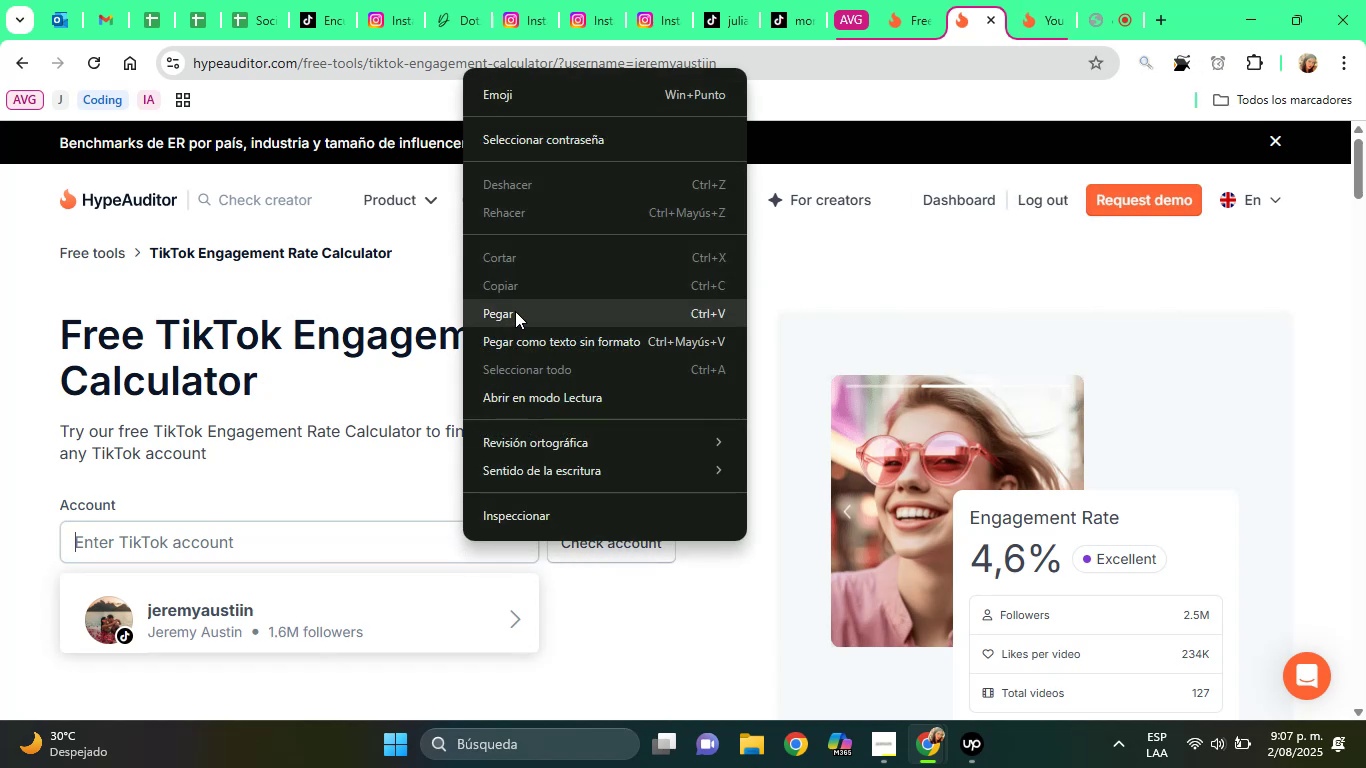 
left_click([515, 311])
 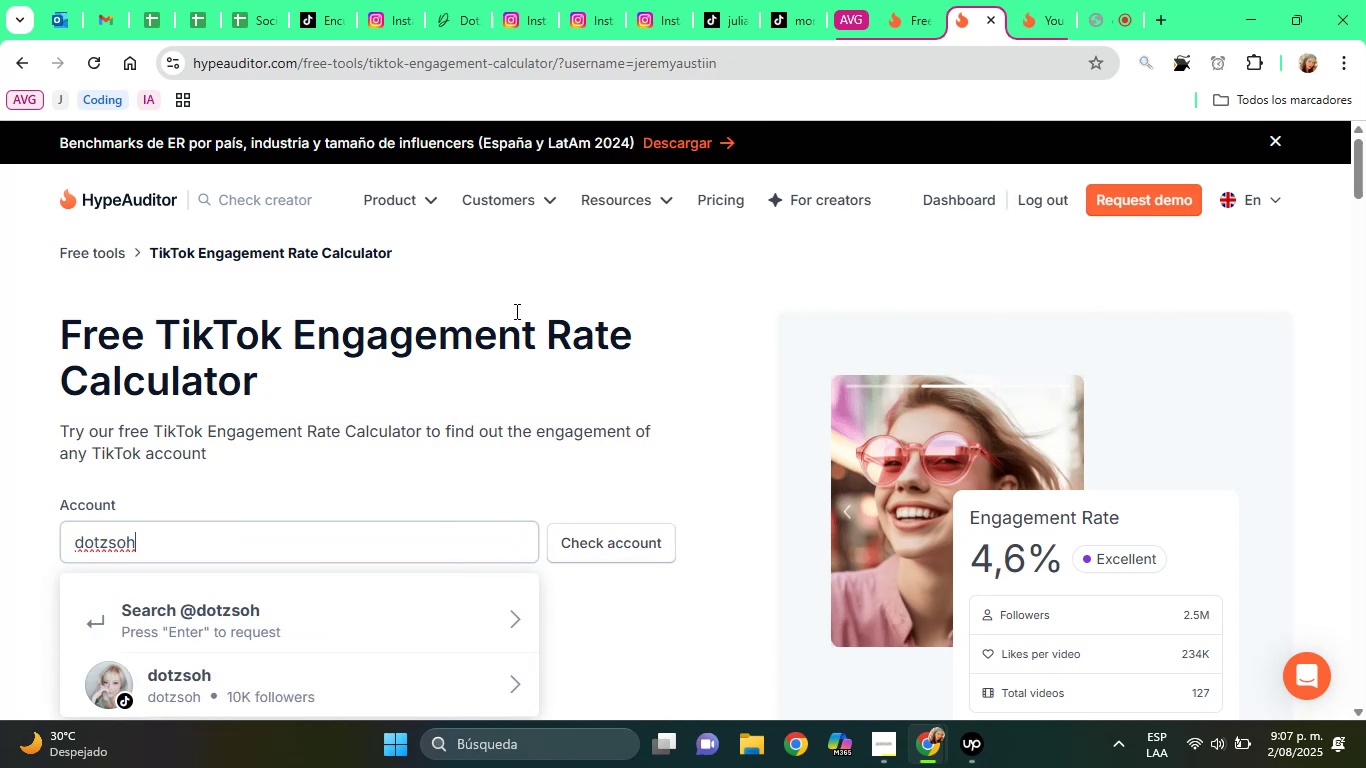 
left_click([273, 673])
 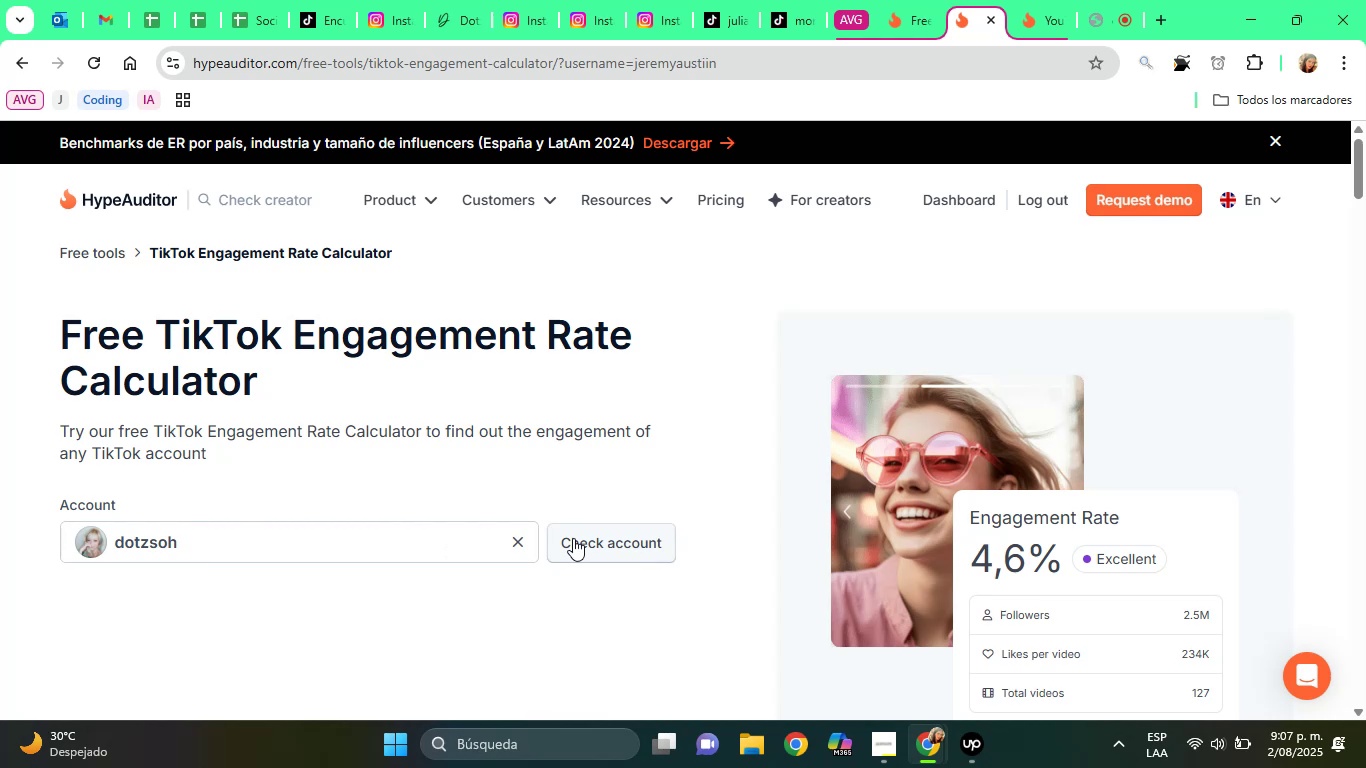 
left_click([573, 538])
 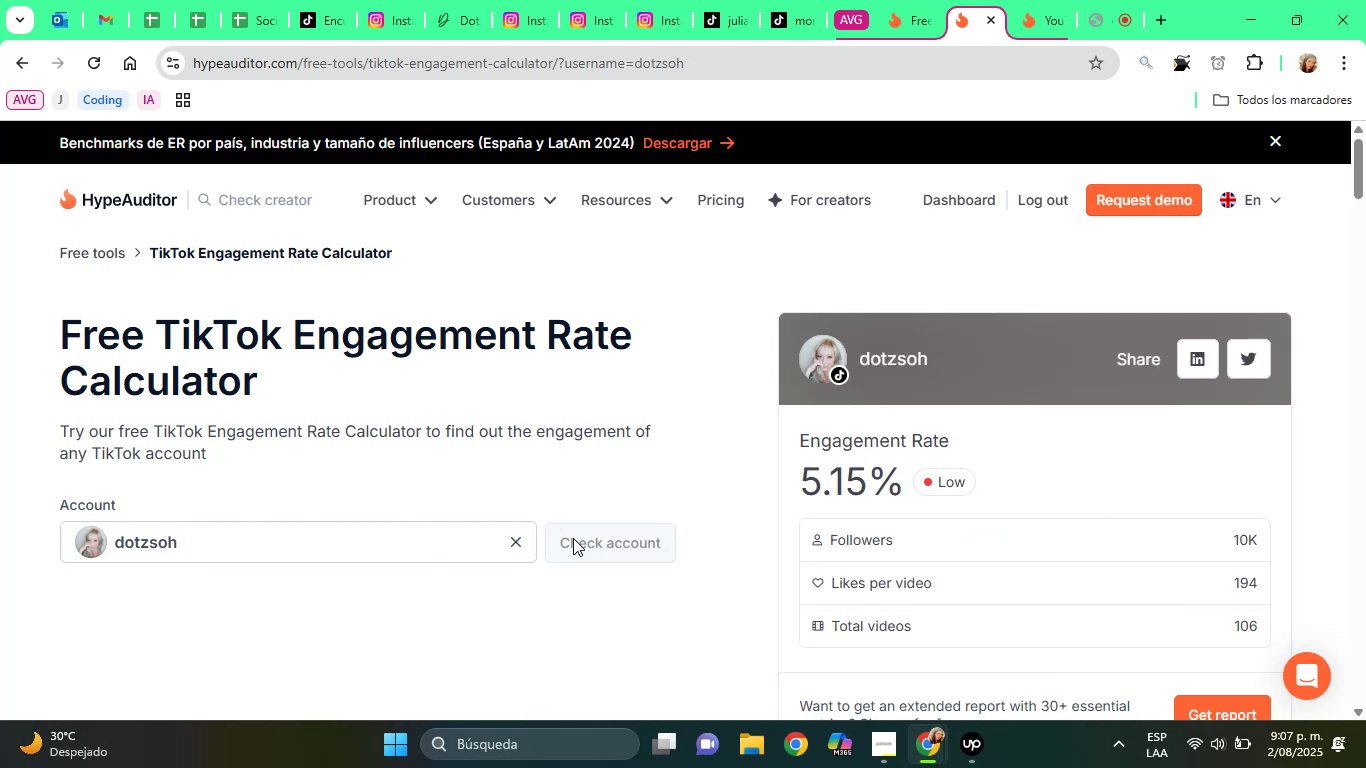 
wait(8.35)
 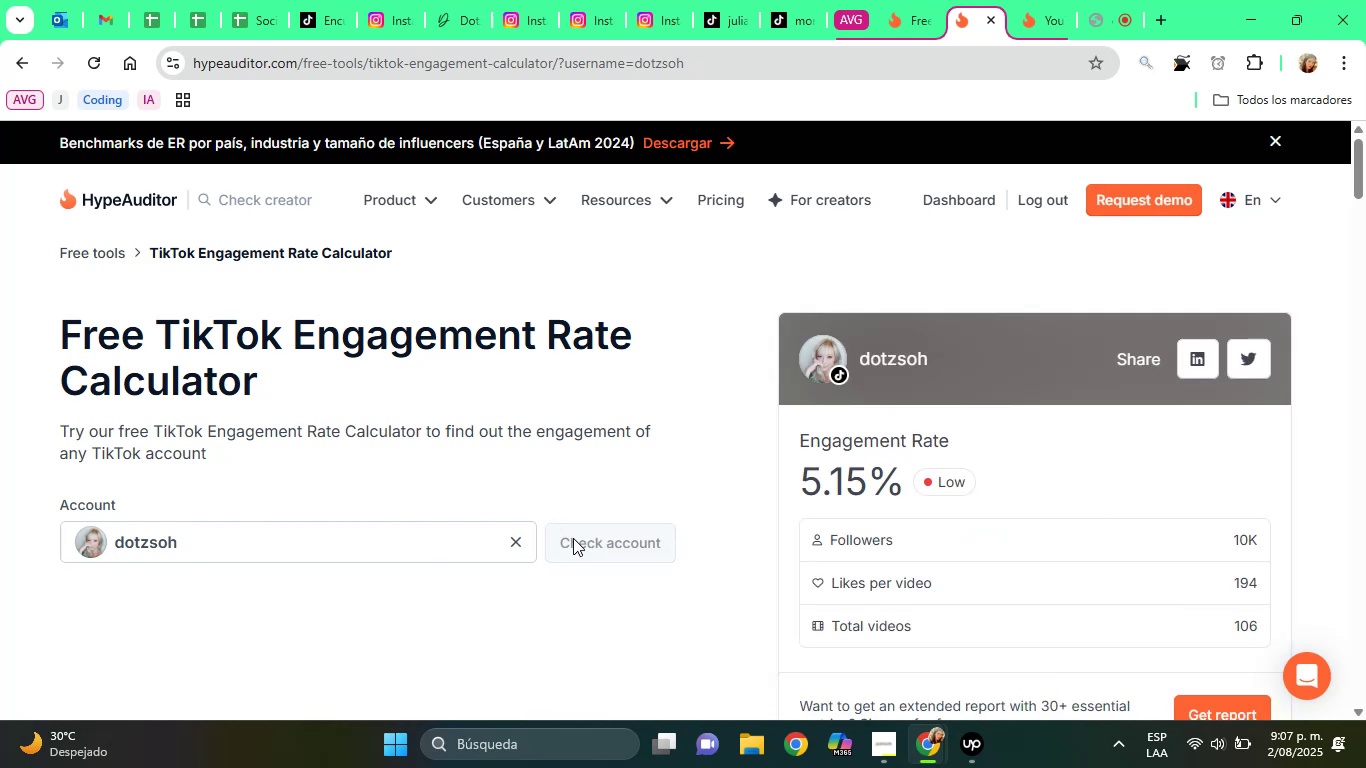 
left_click([262, 0])
 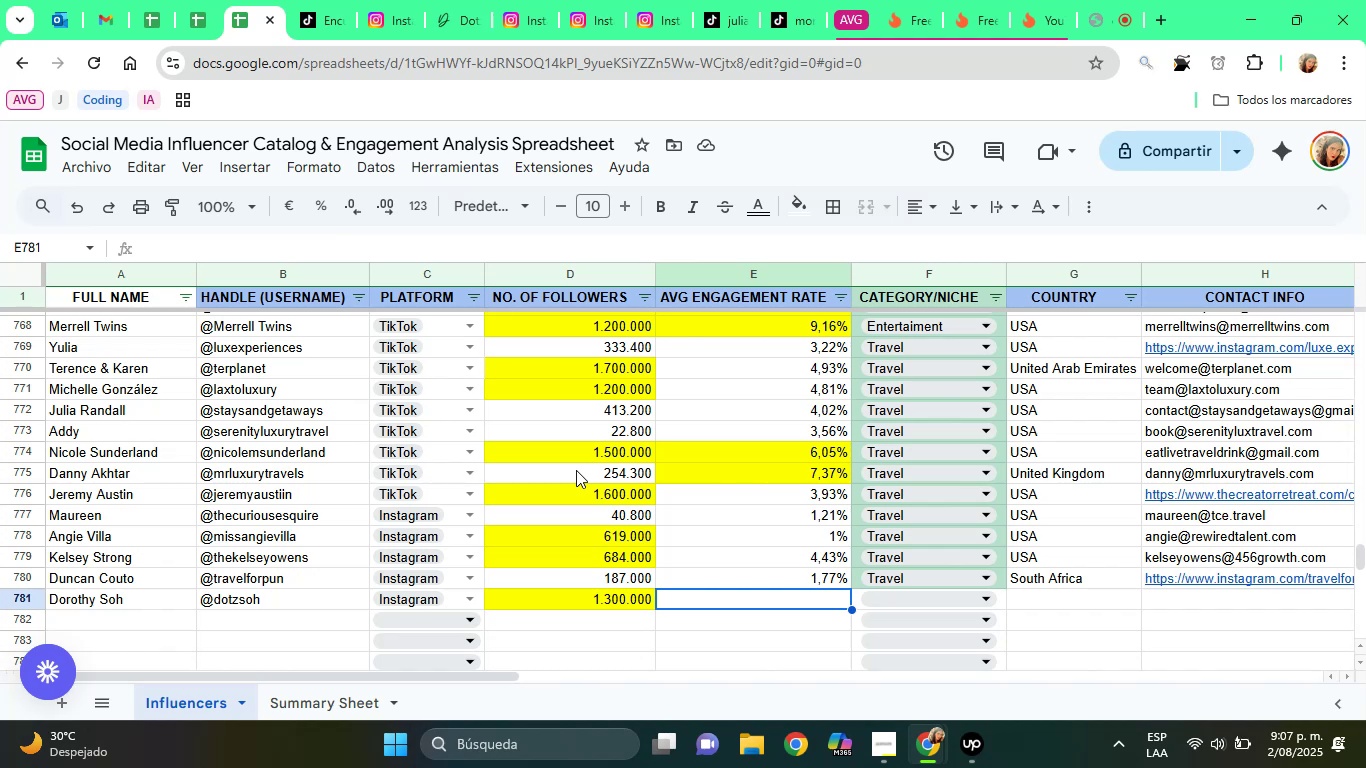 
type(5,15%)
 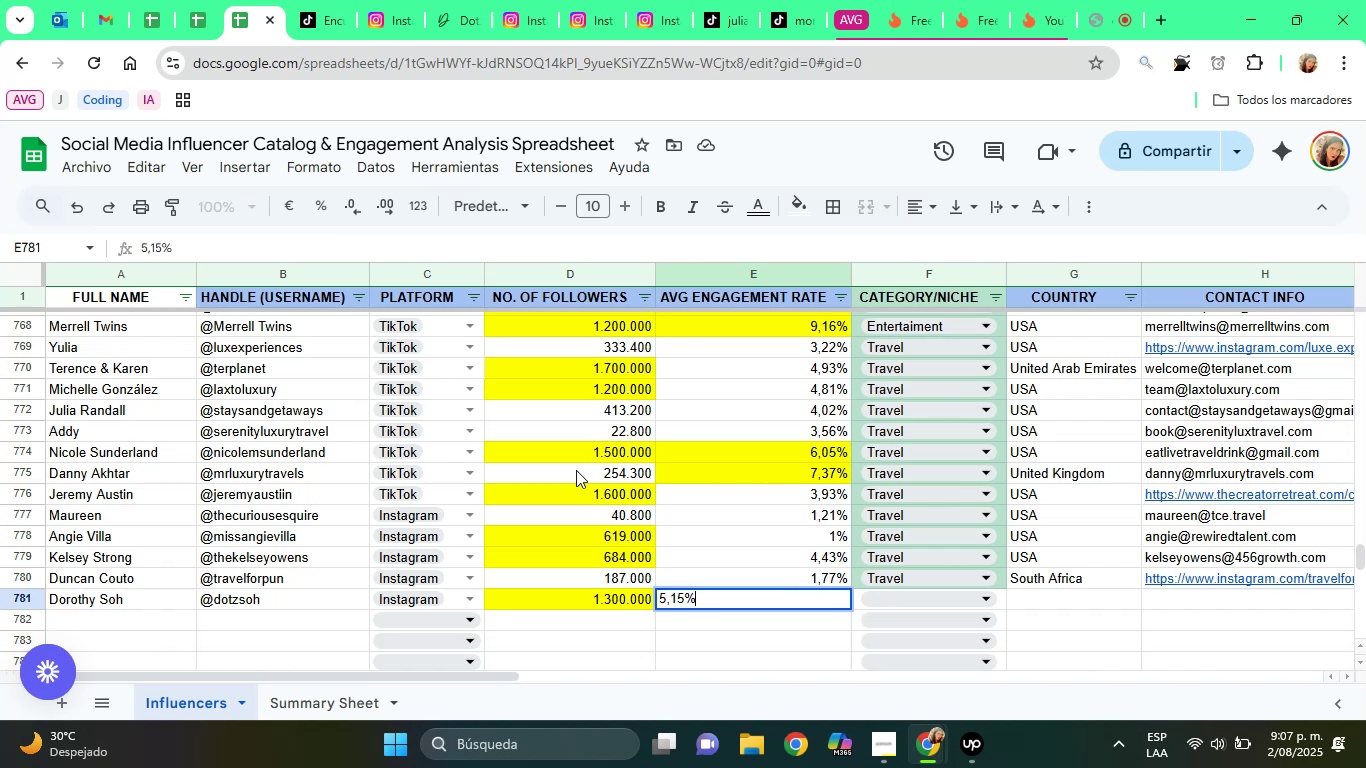 
wait(39.95)
 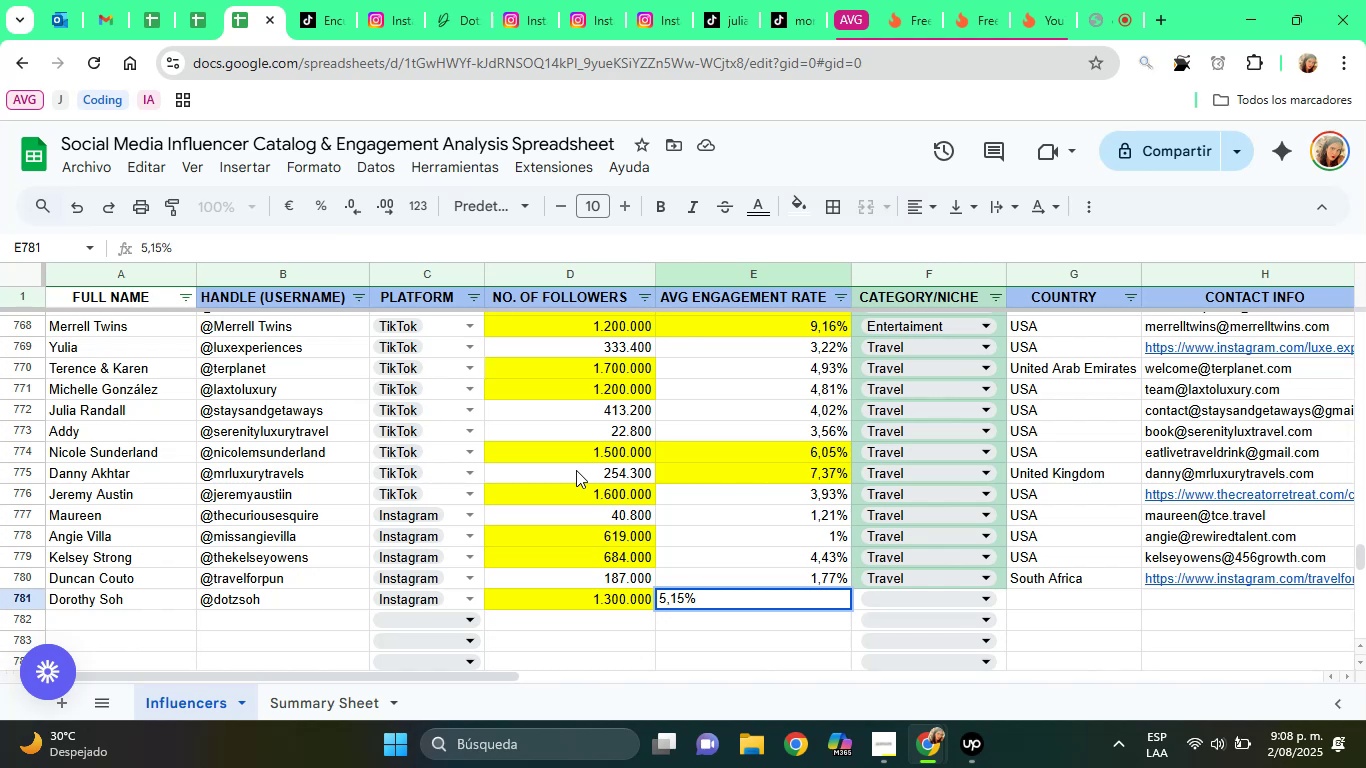 
key(ArrowRight)
 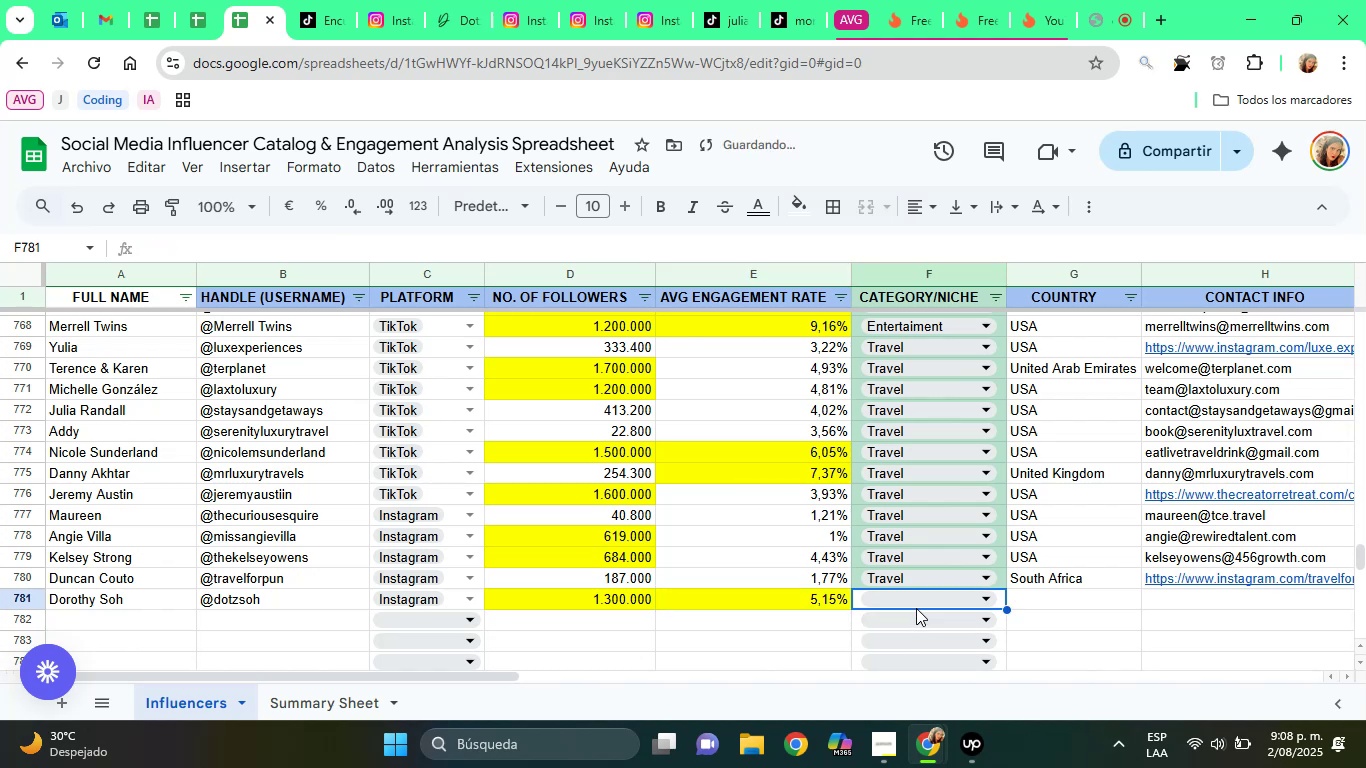 
left_click([905, 598])
 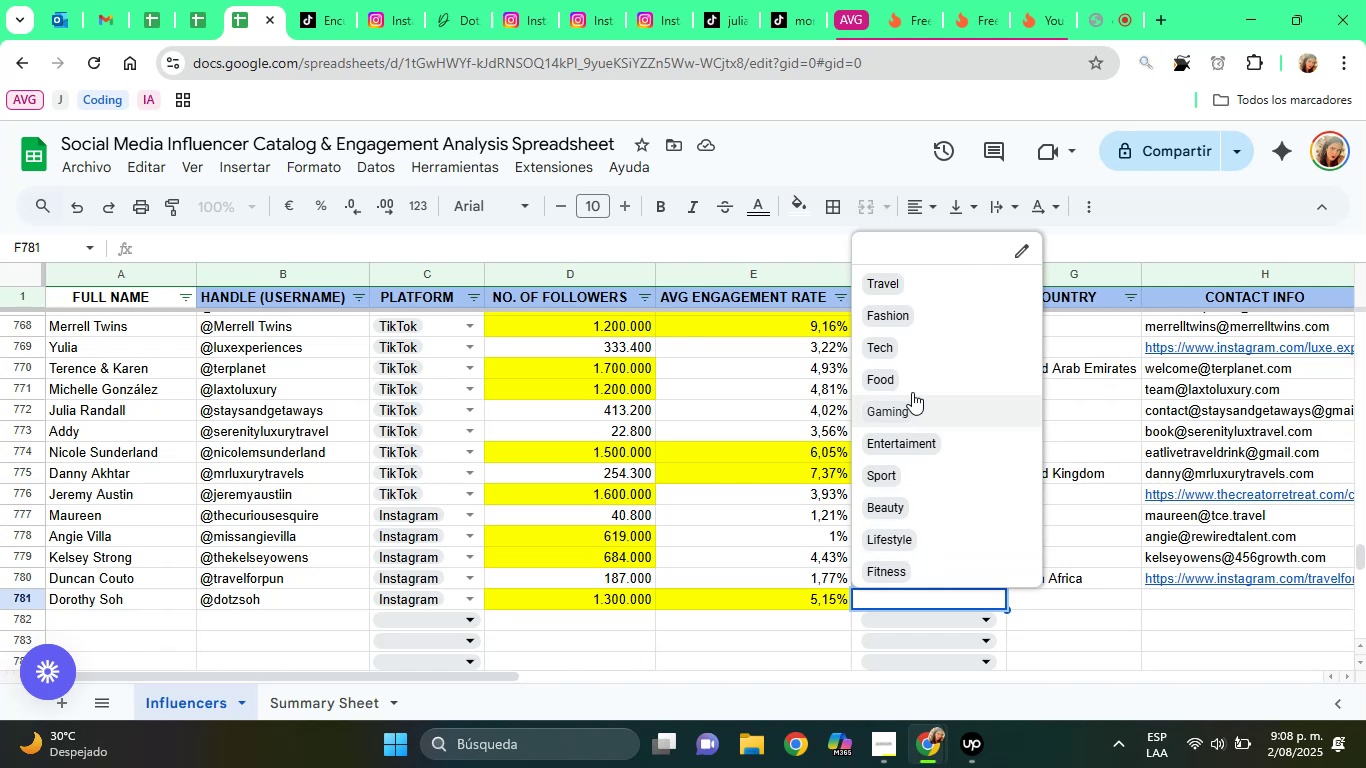 
left_click([906, 289])
 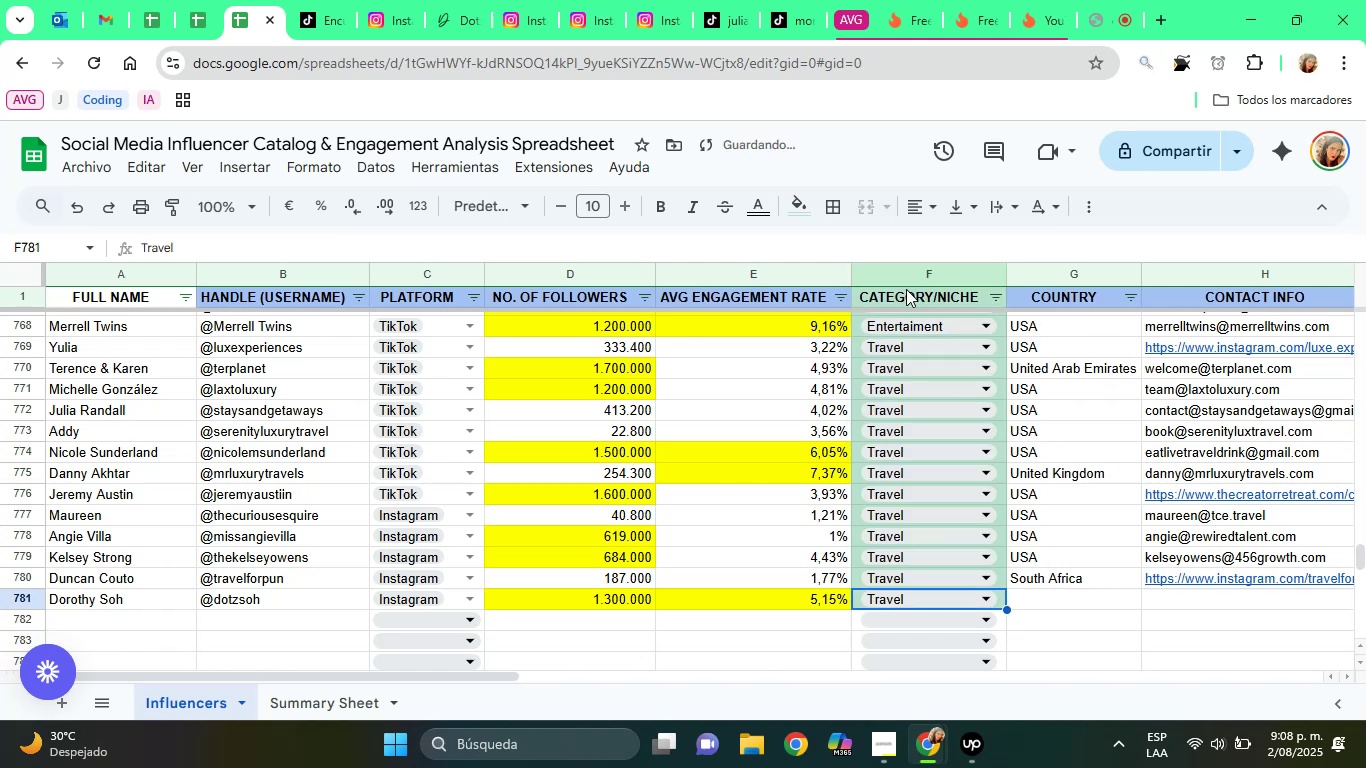 
key(ArrowRight)
 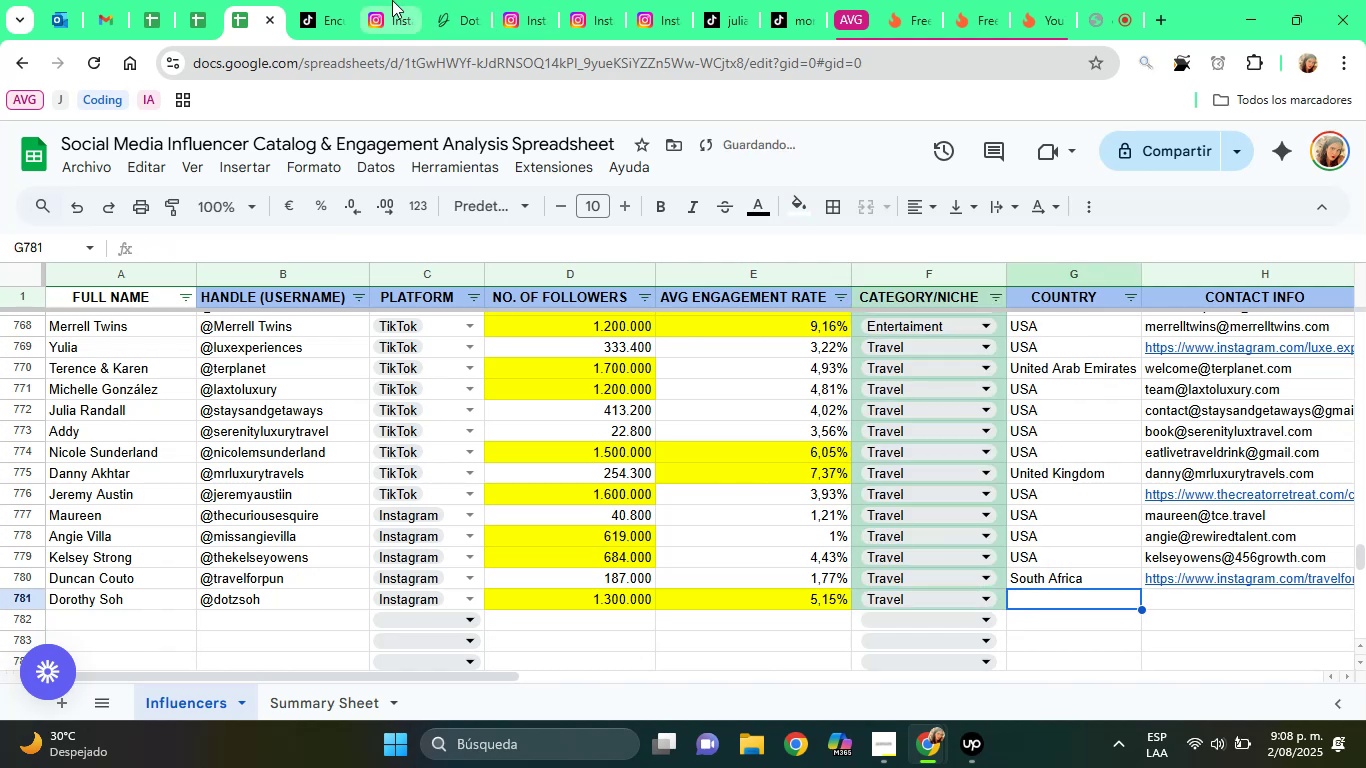 
left_click([392, 0])
 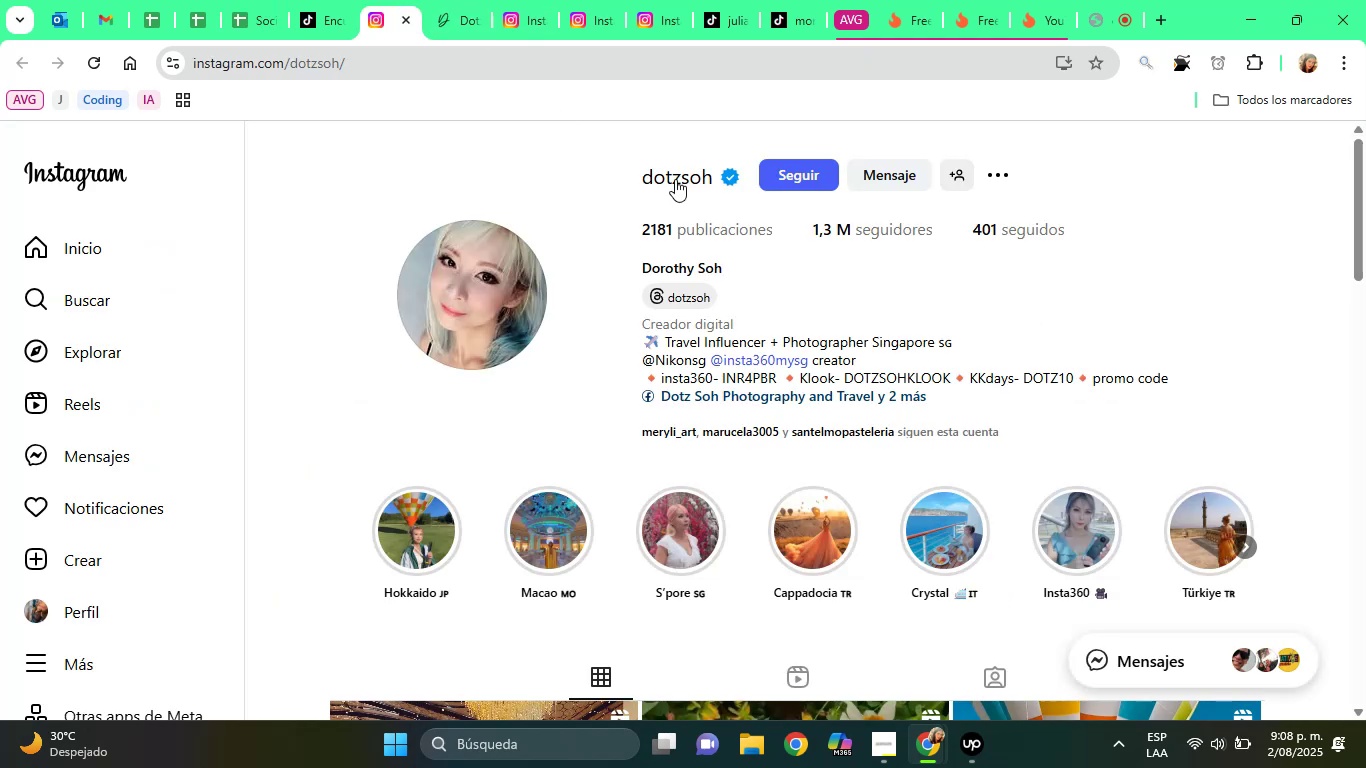 
left_click([675, 179])
 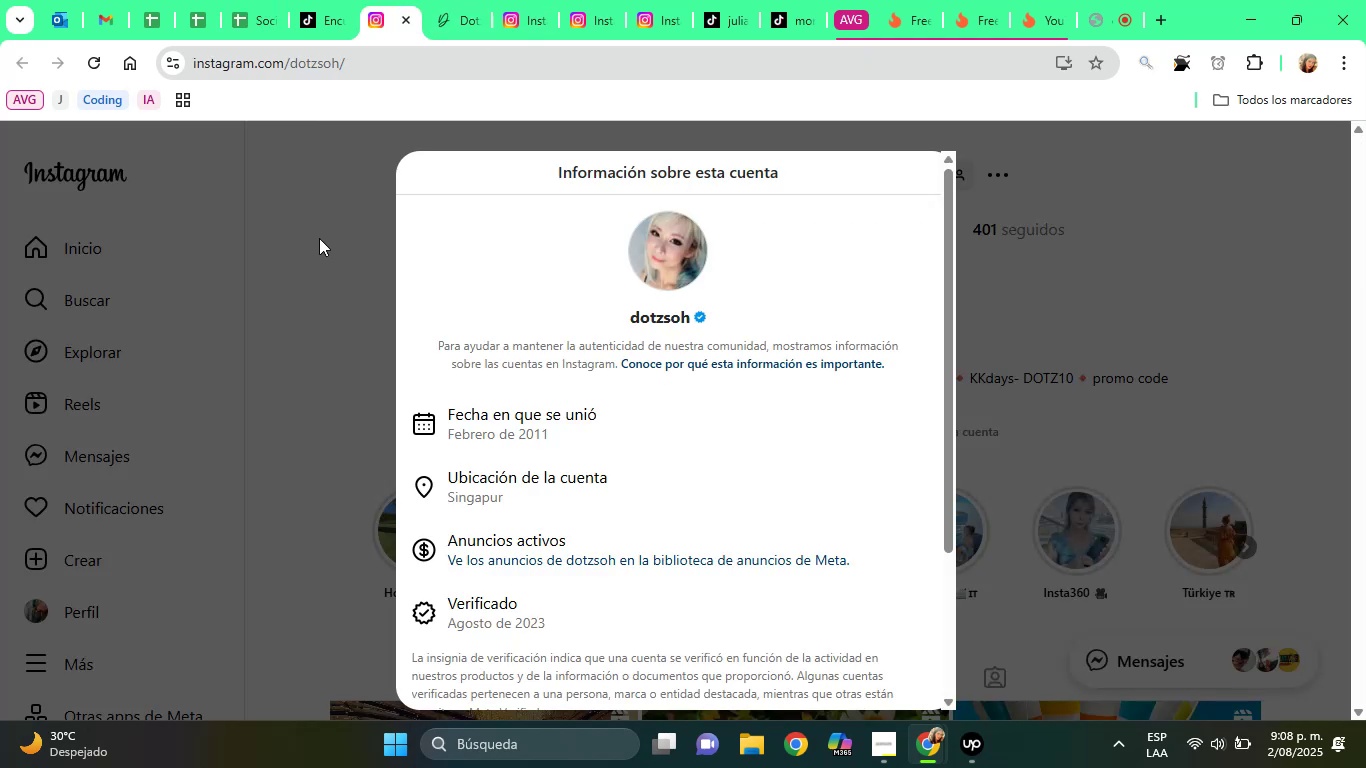 
left_click([315, 236])
 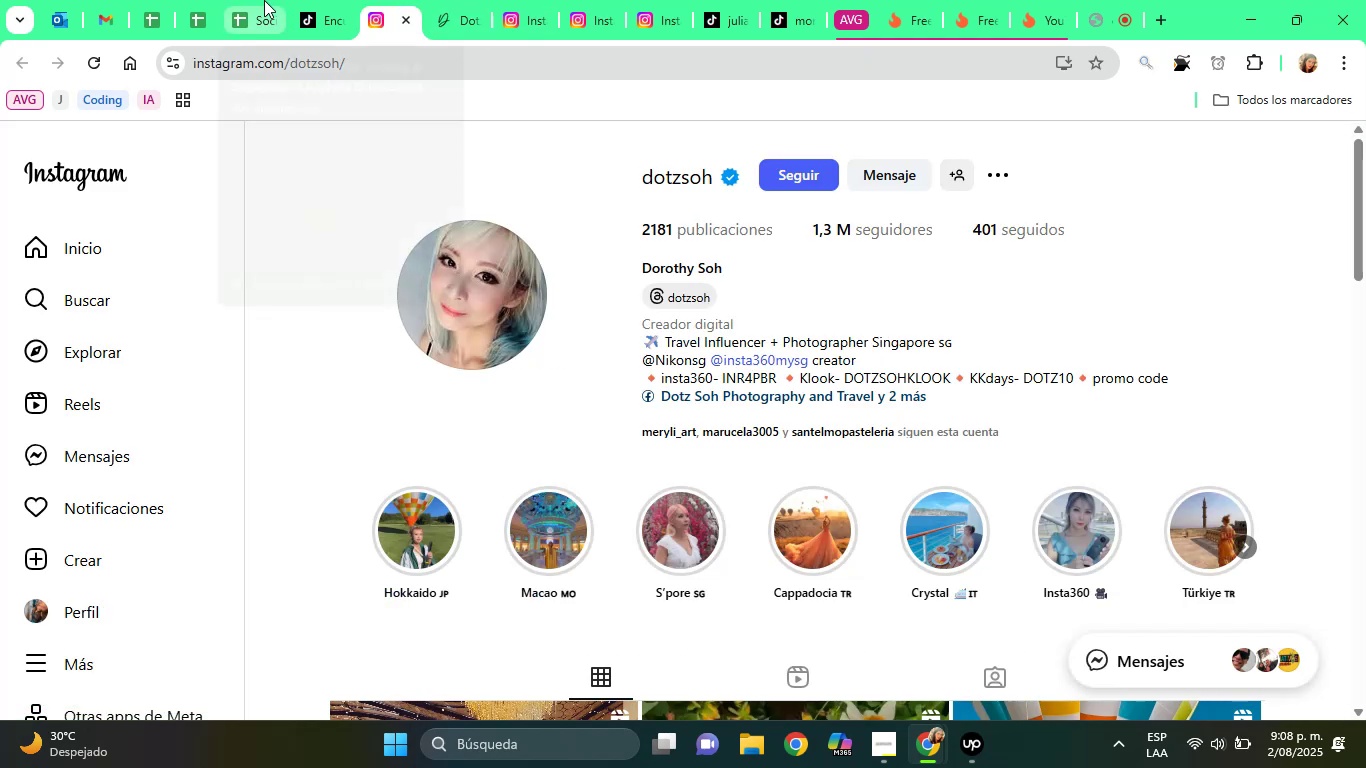 
left_click([264, 0])
 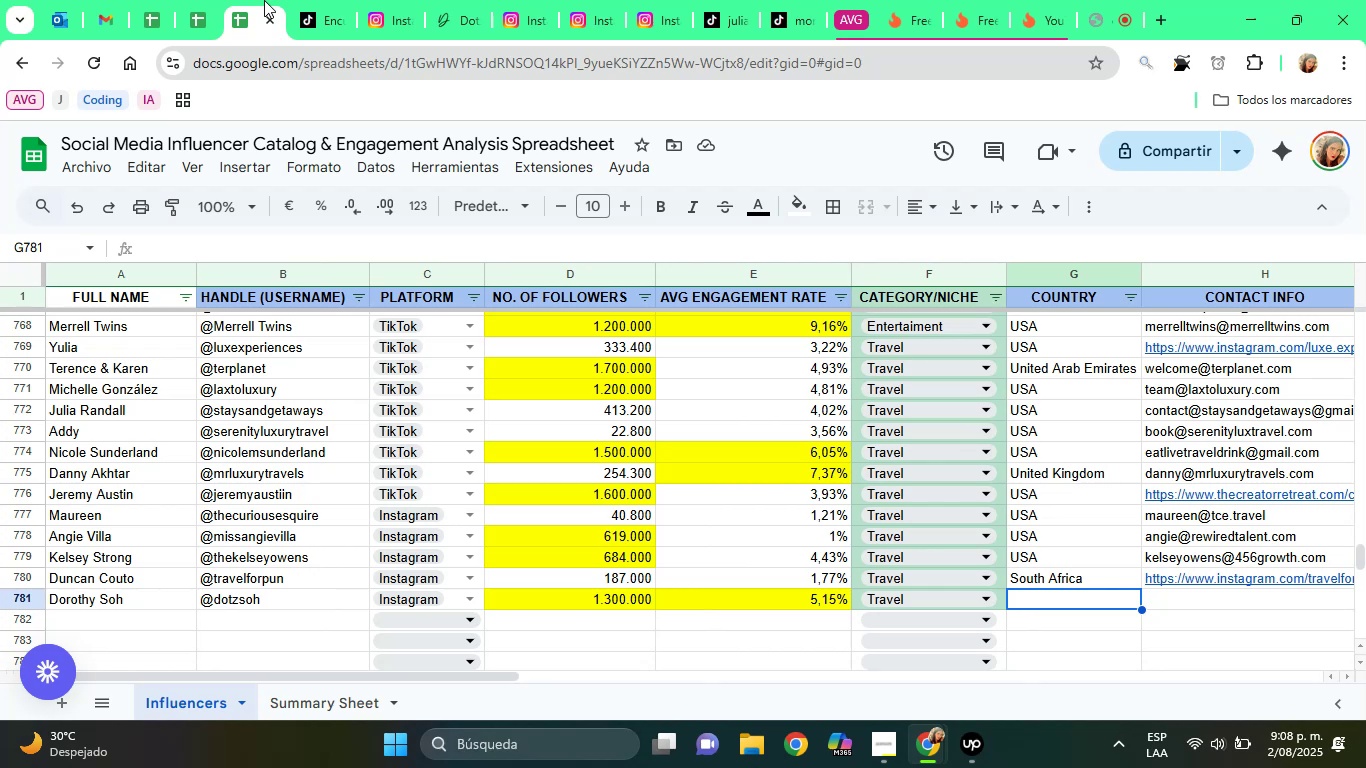 
type(Singapore)
 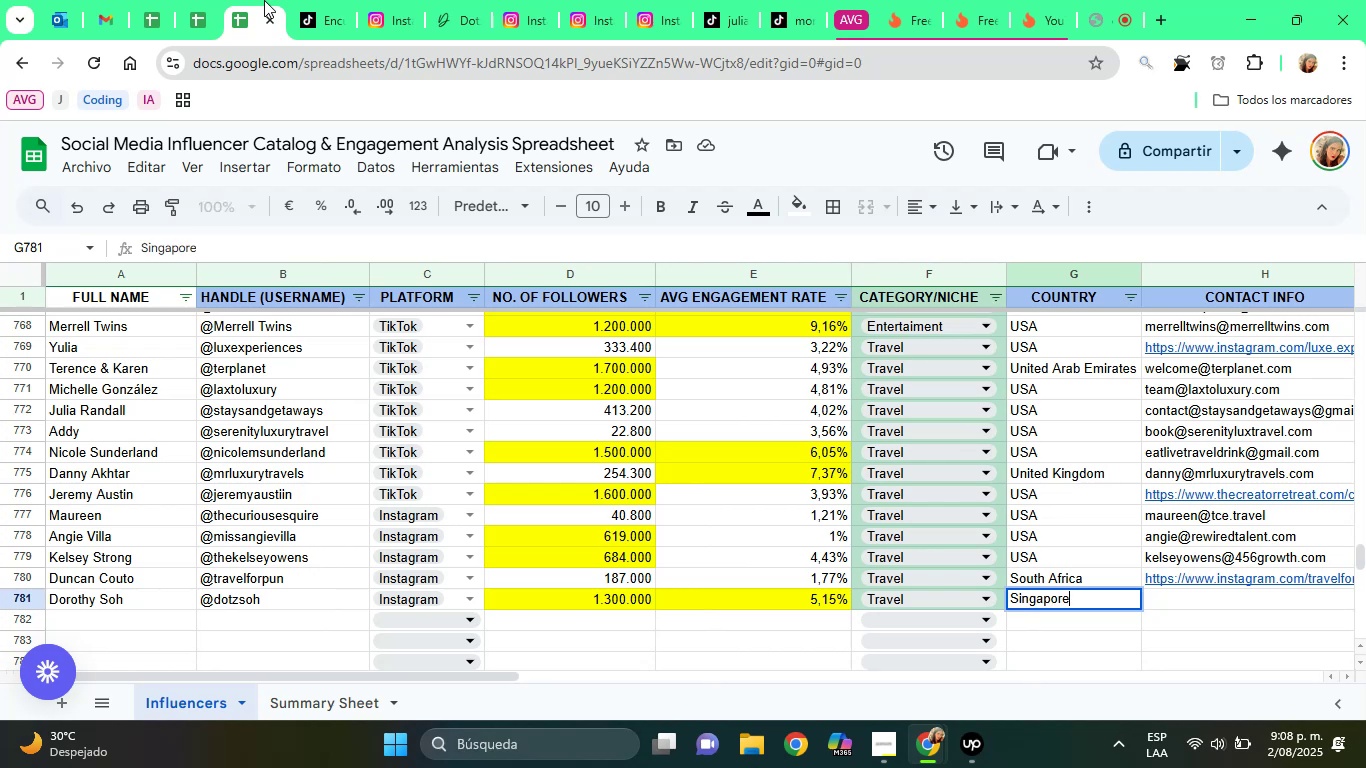 
key(ArrowRight)
 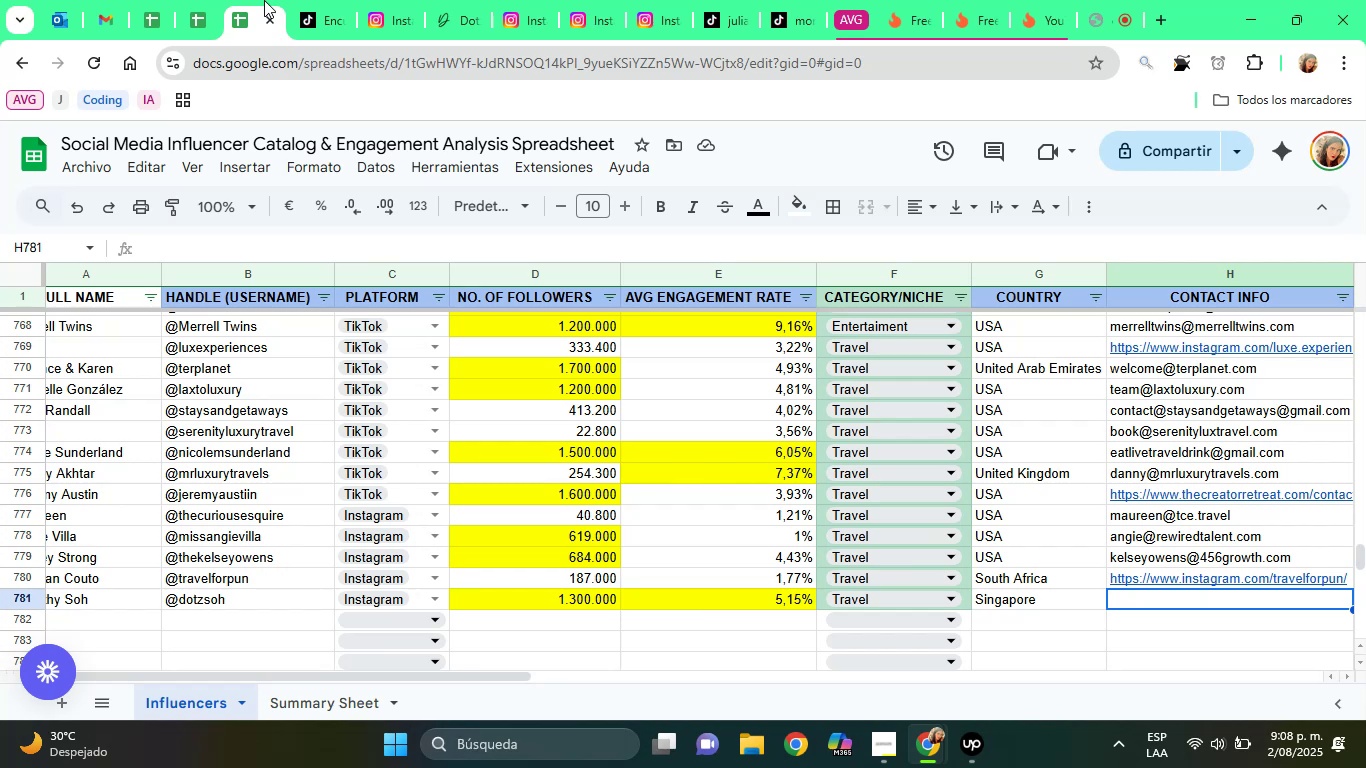 
wait(27.3)
 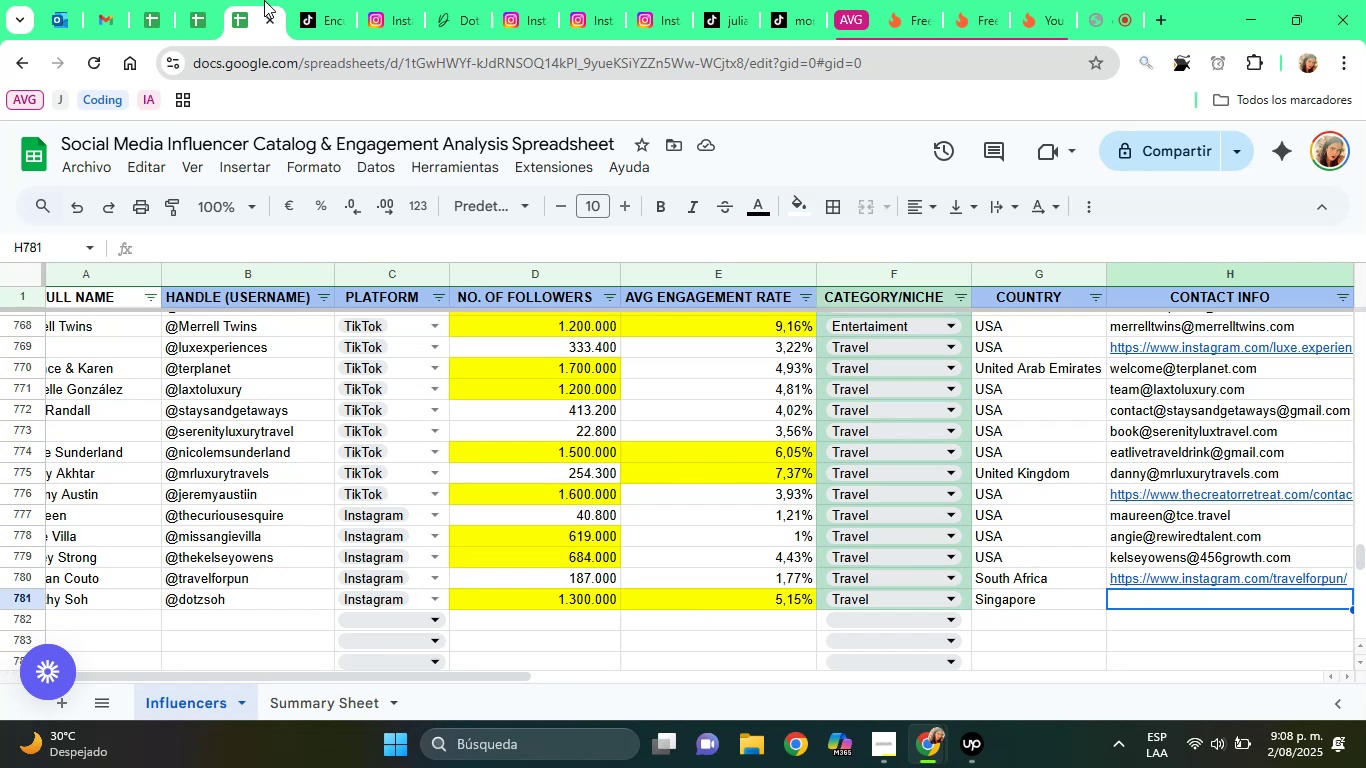 
key(ArrowRight)
 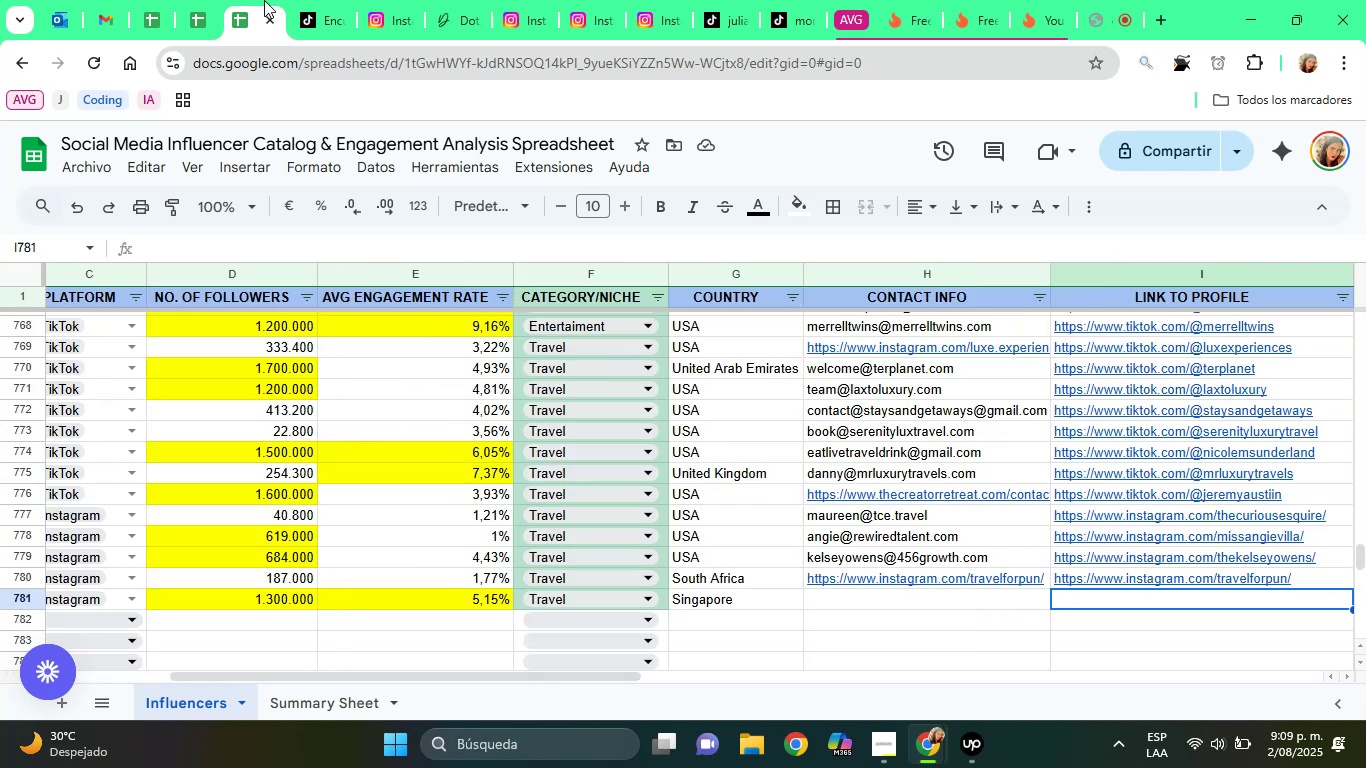 
key(ArrowRight)
 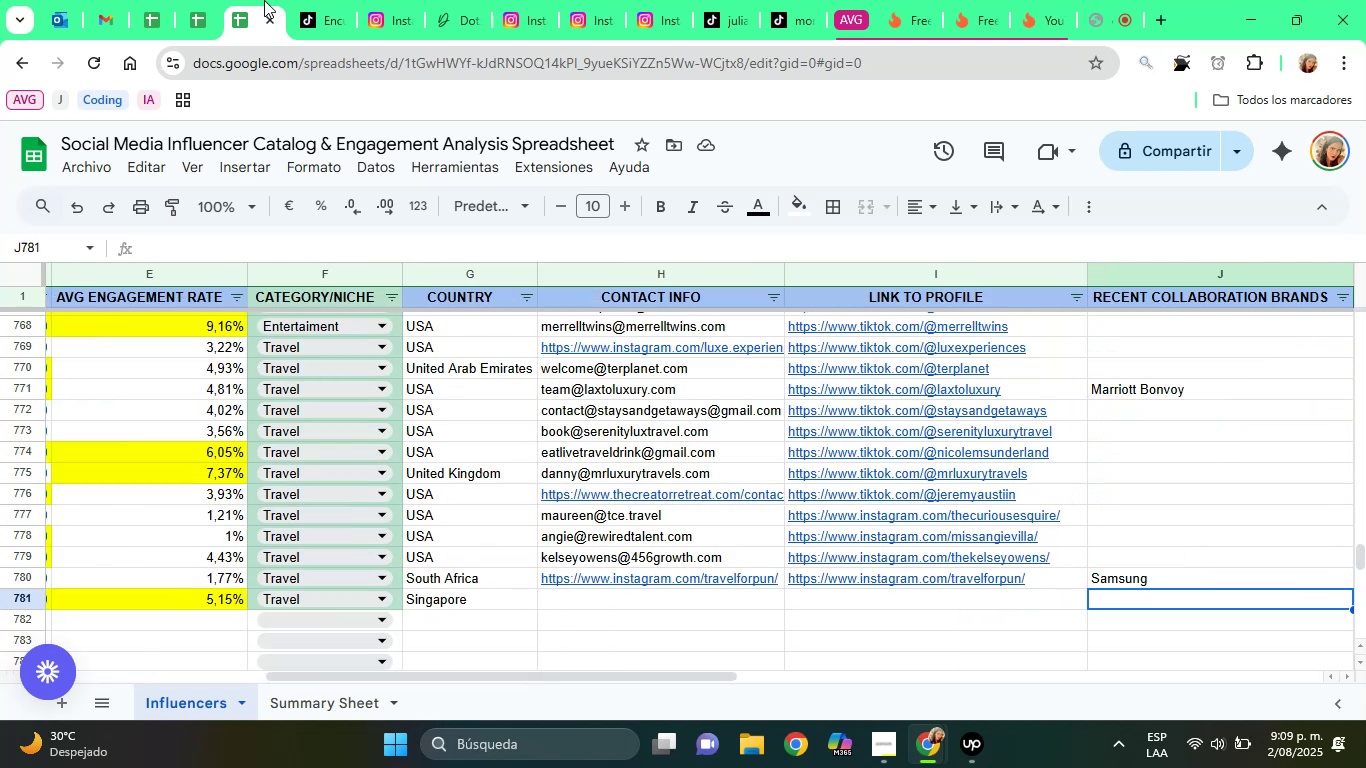 
key(ArrowLeft)
 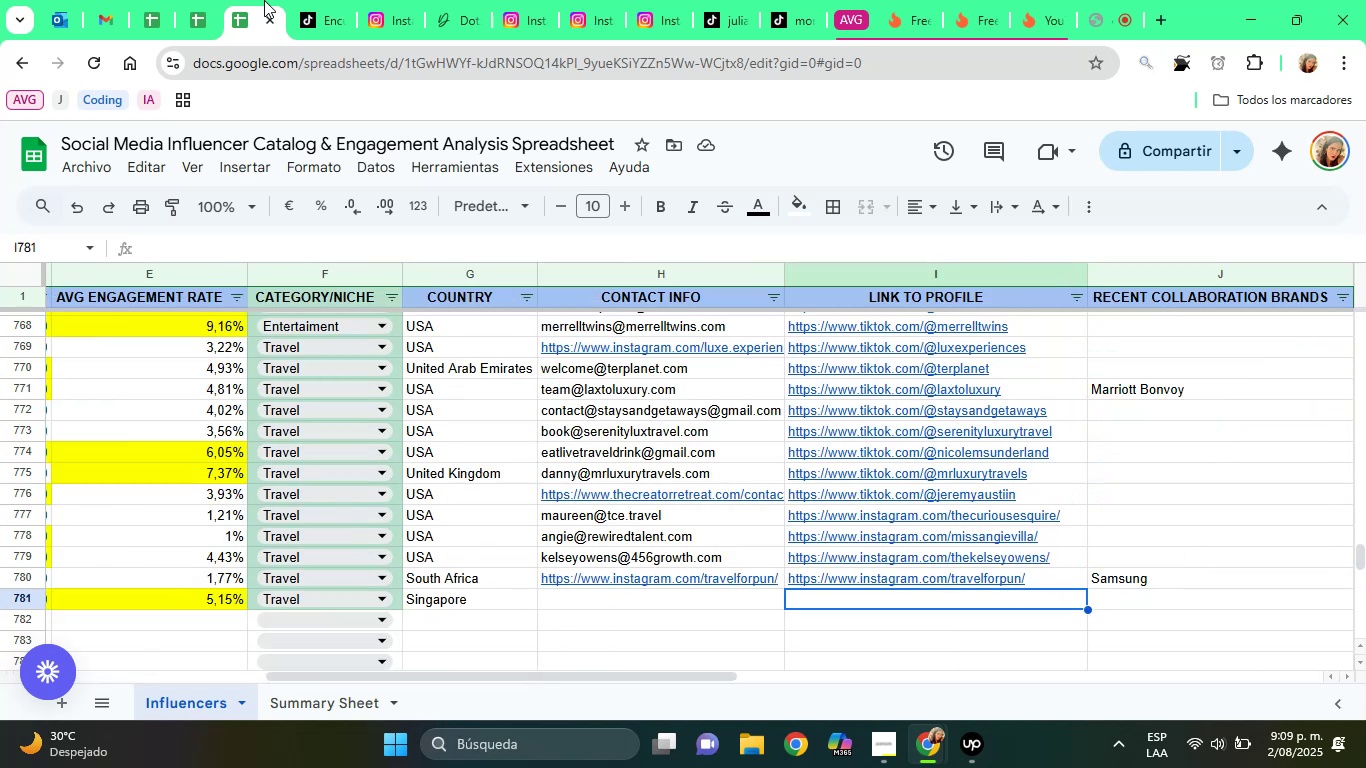 
key(ArrowLeft)
 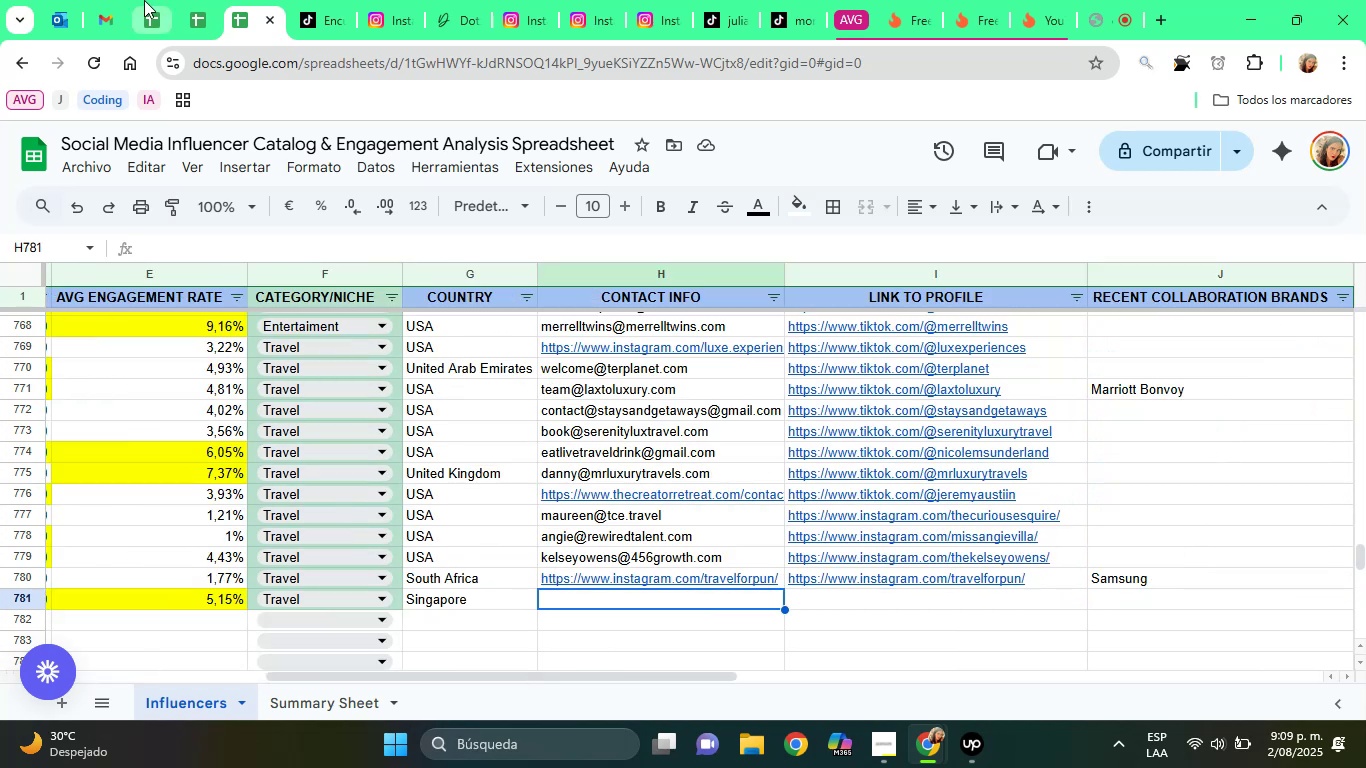 
left_click([373, 0])
 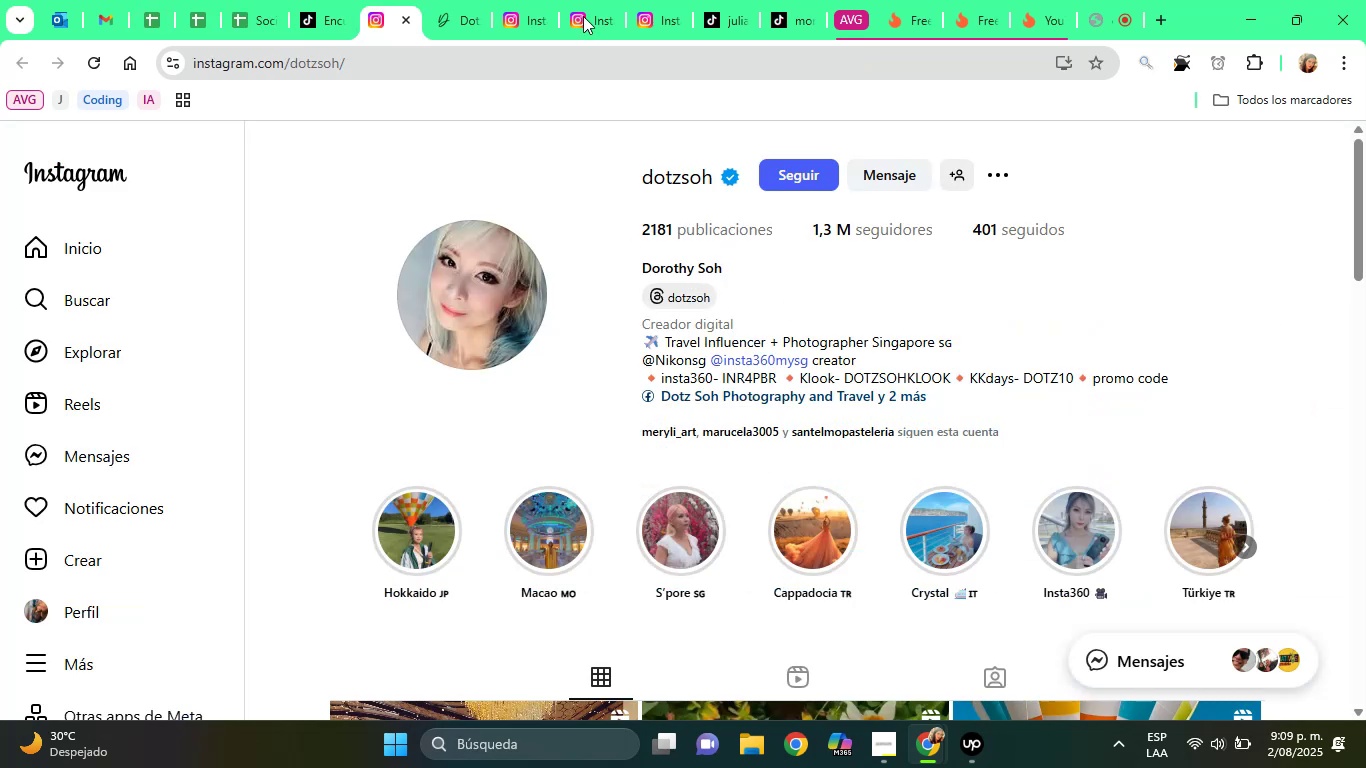 
left_click([482, 0])
 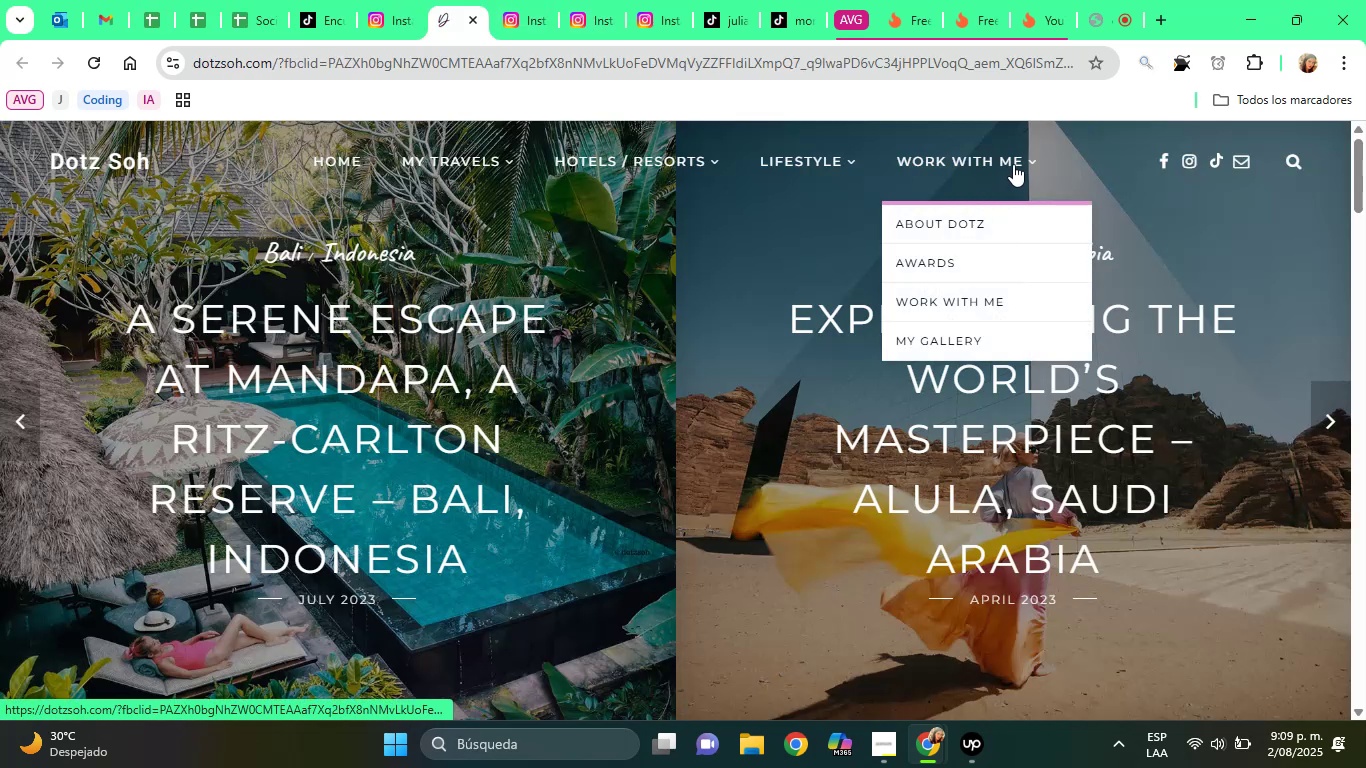 
wait(8.07)
 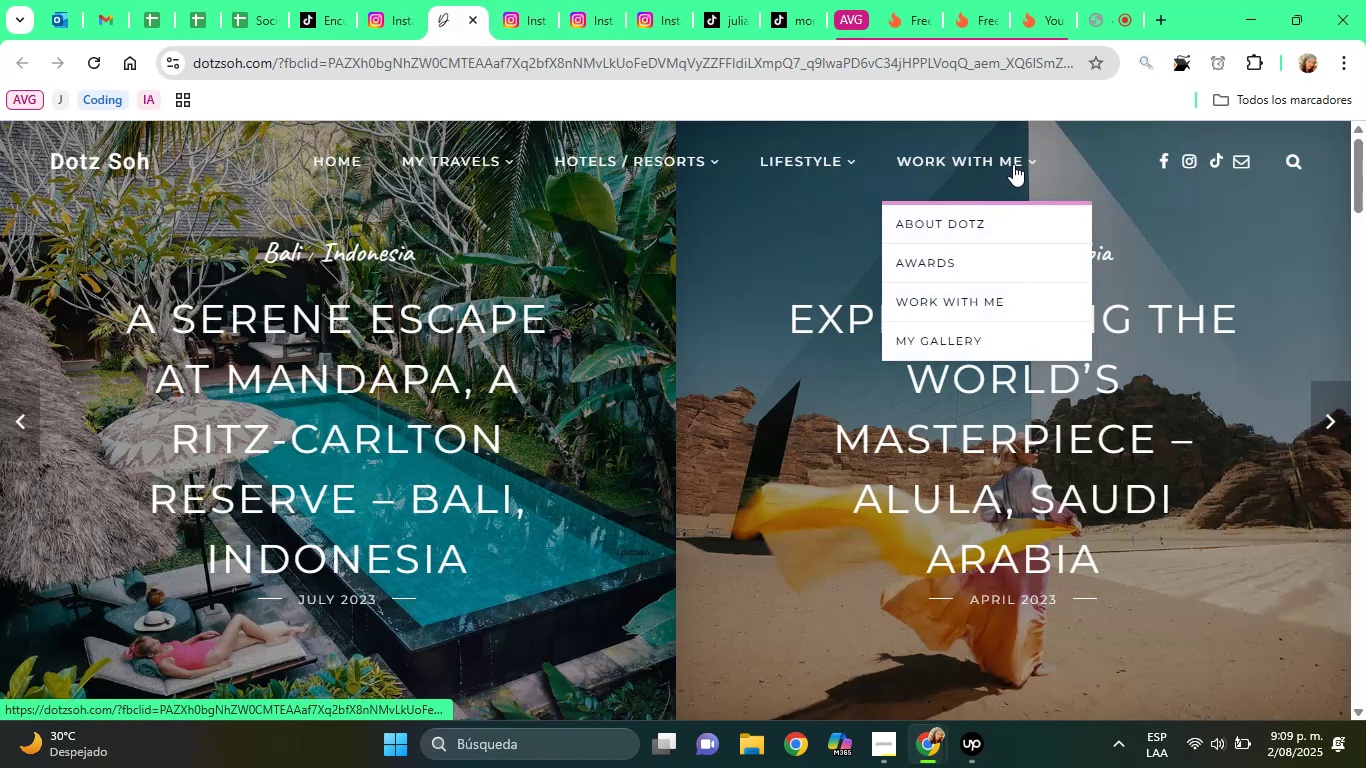 
right_click([1238, 162])
 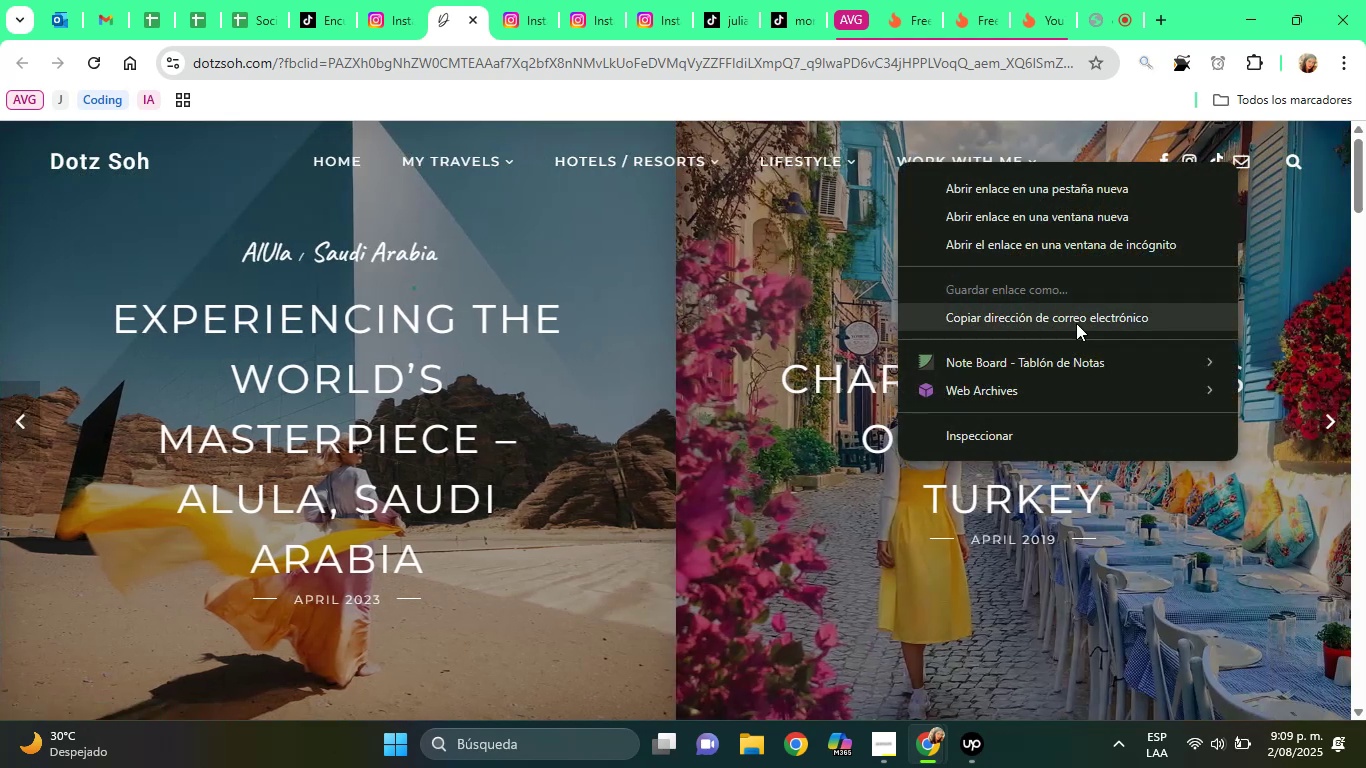 
left_click([1076, 323])
 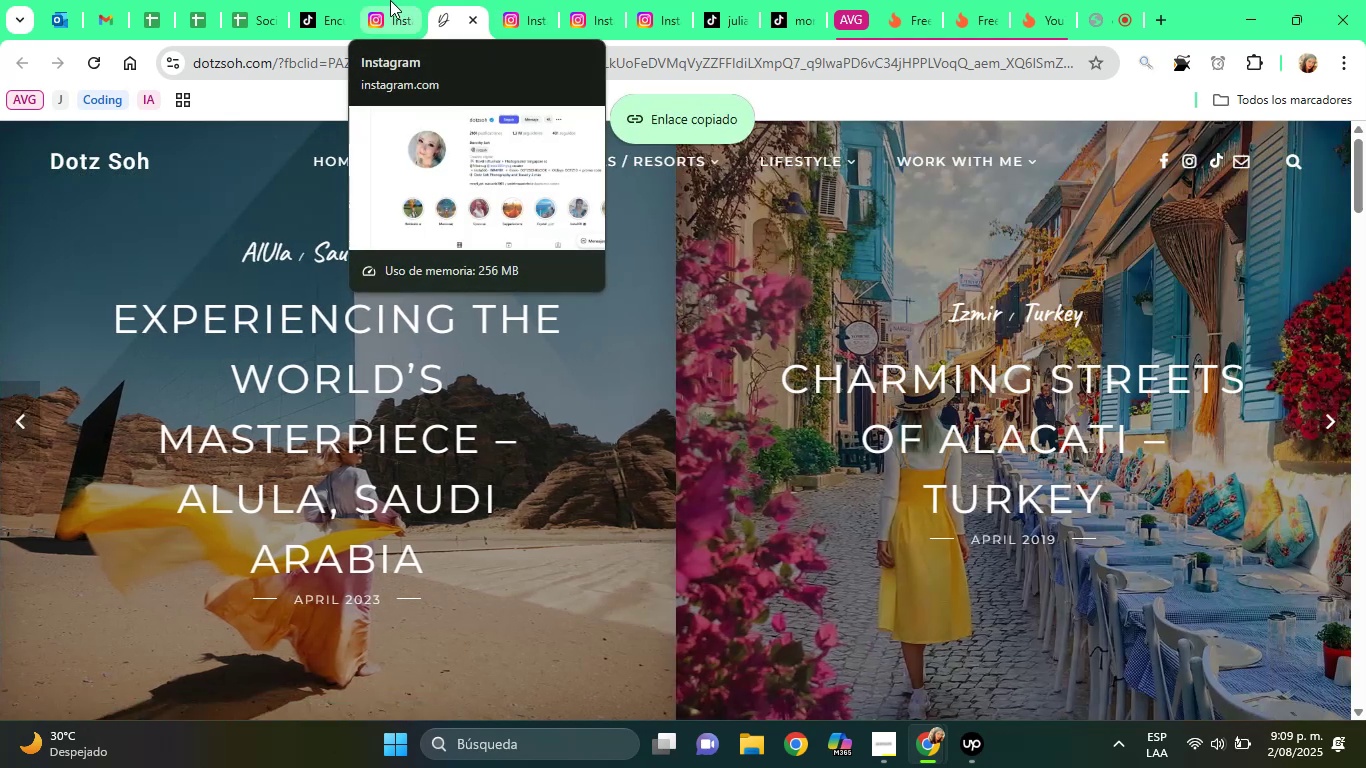 
left_click([278, 0])
 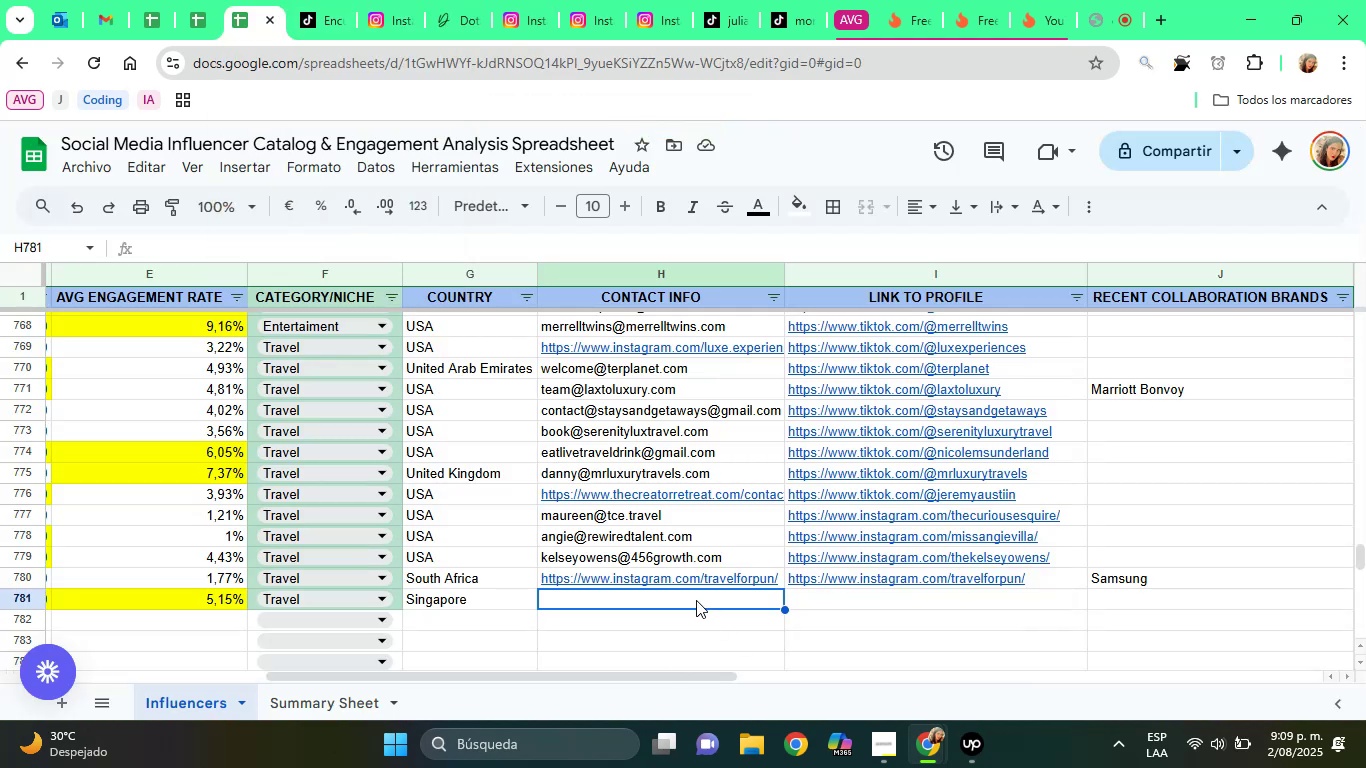 
right_click([694, 600])
 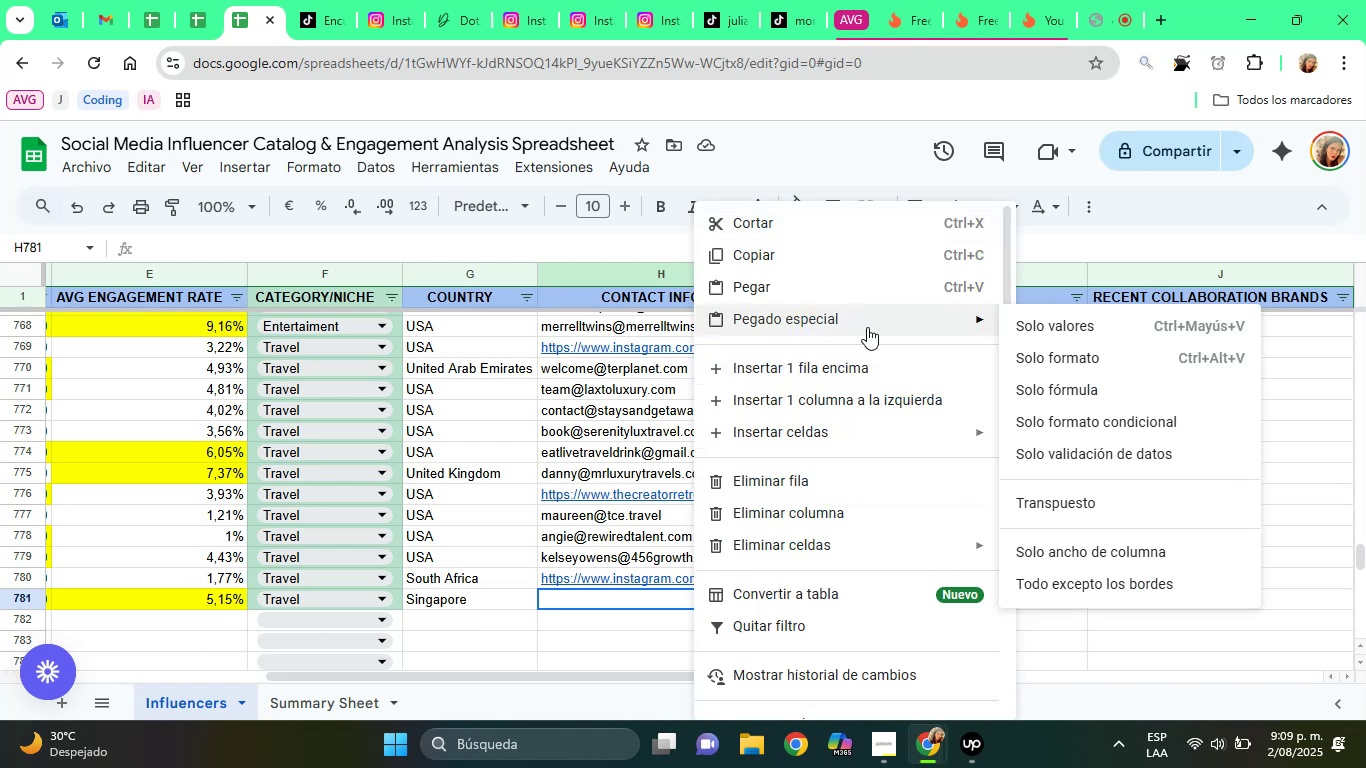 
left_click([1027, 333])
 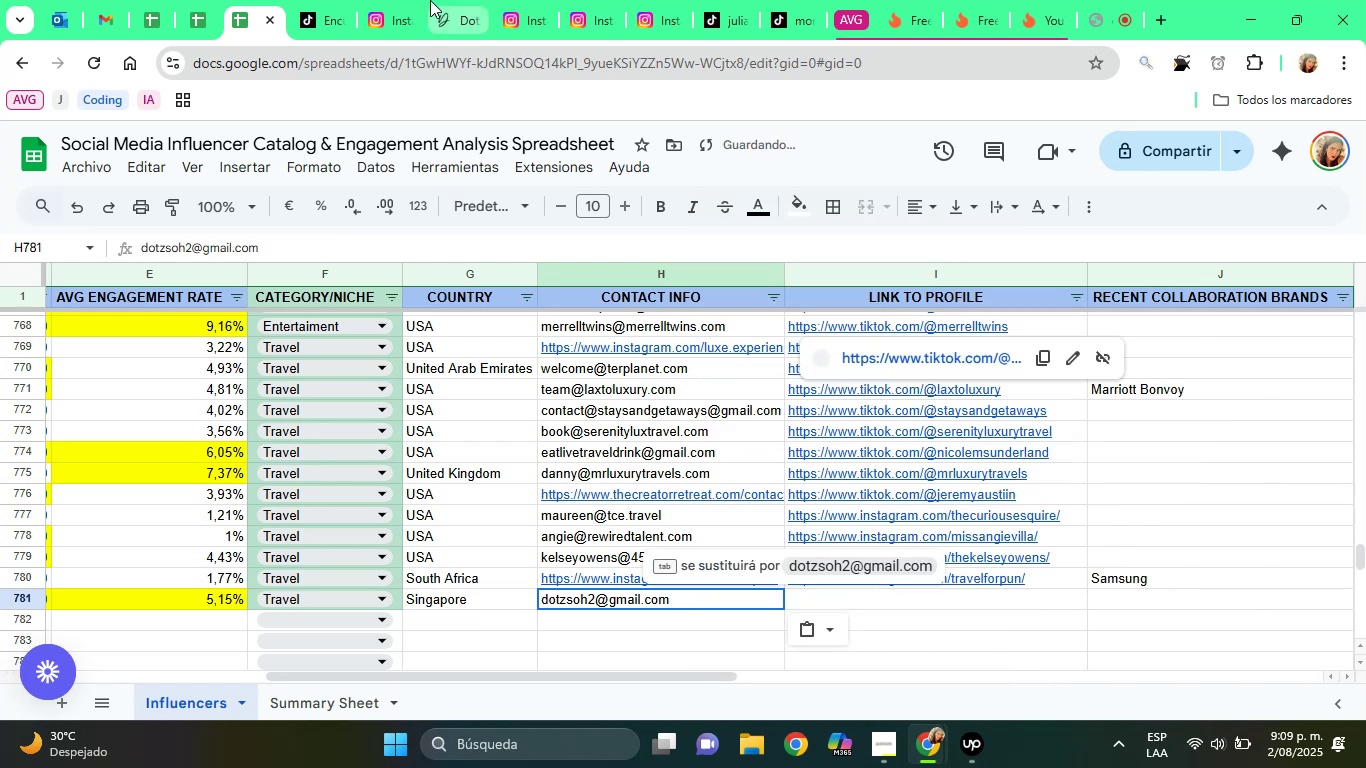 
left_click([393, 0])
 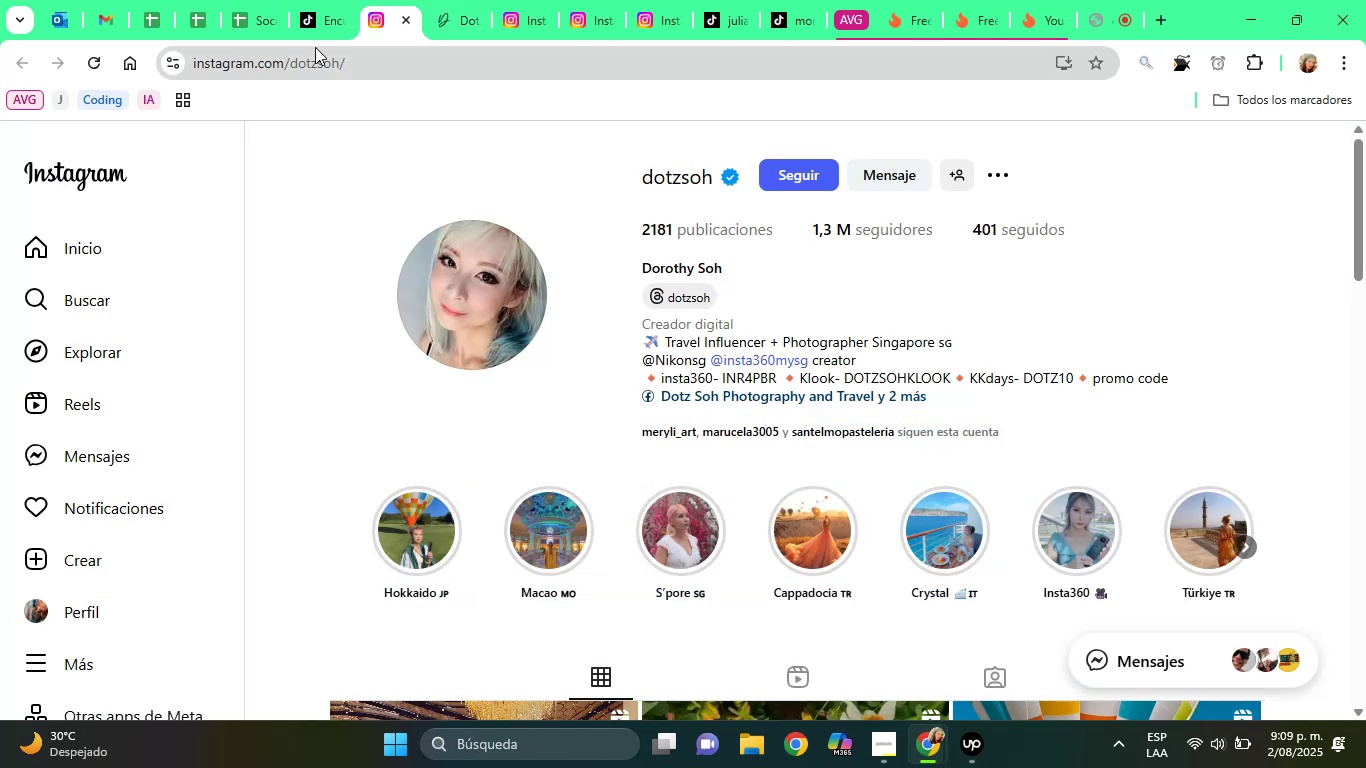 
left_click([315, 47])
 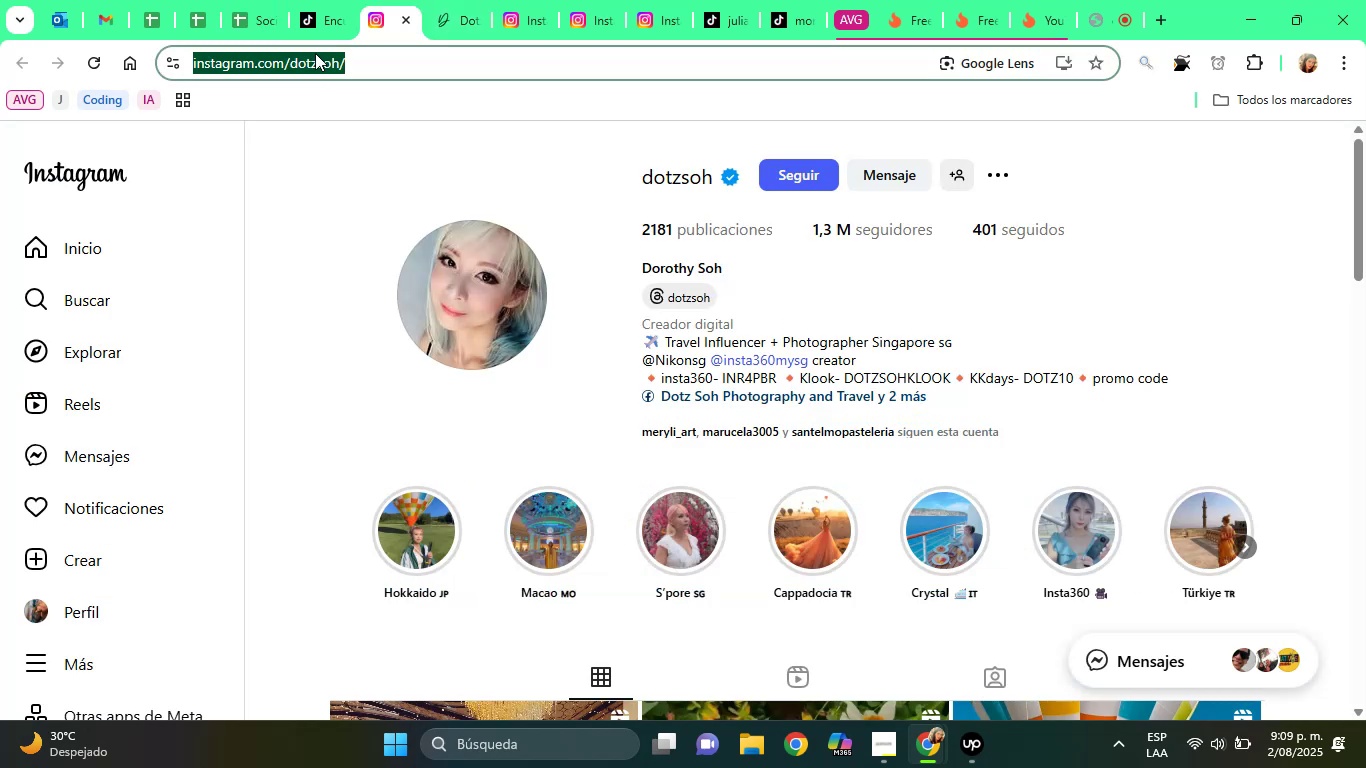 
right_click([315, 54])
 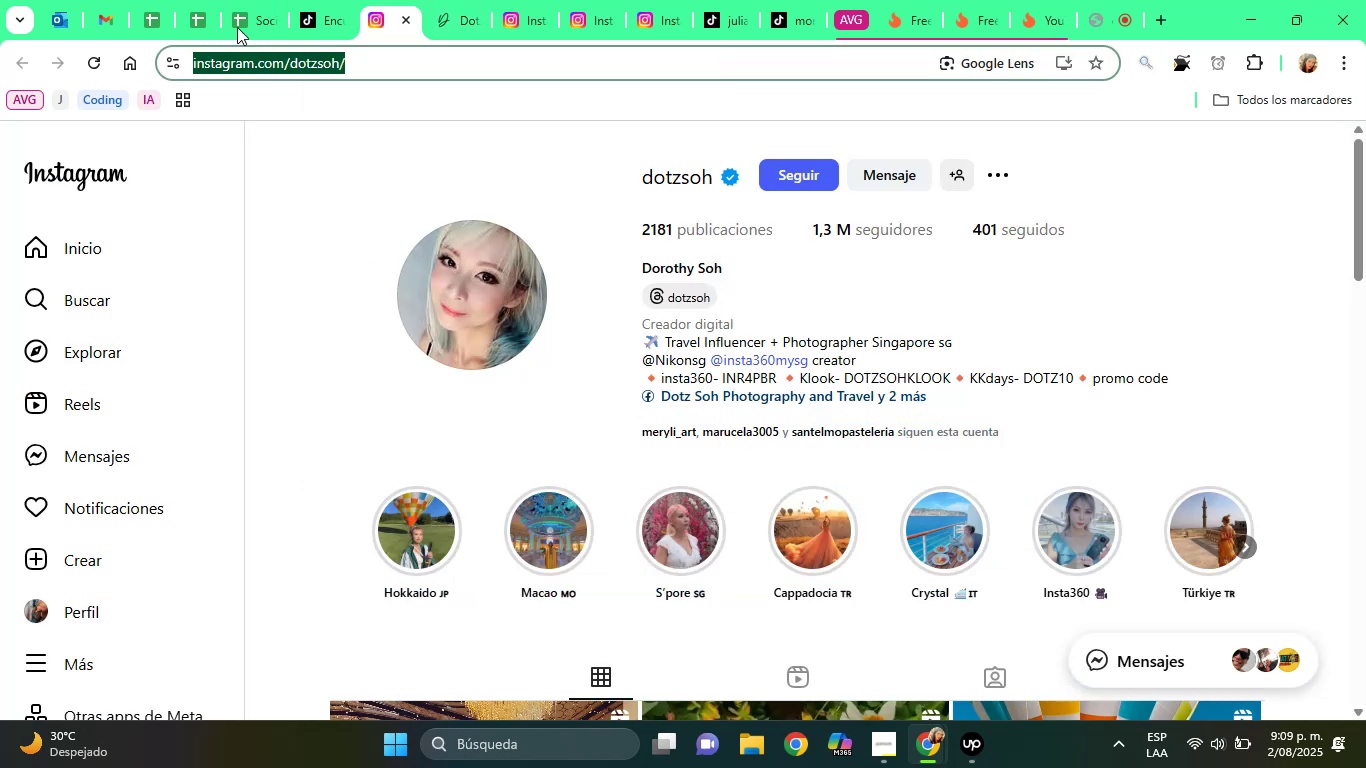 
left_click([219, 0])
 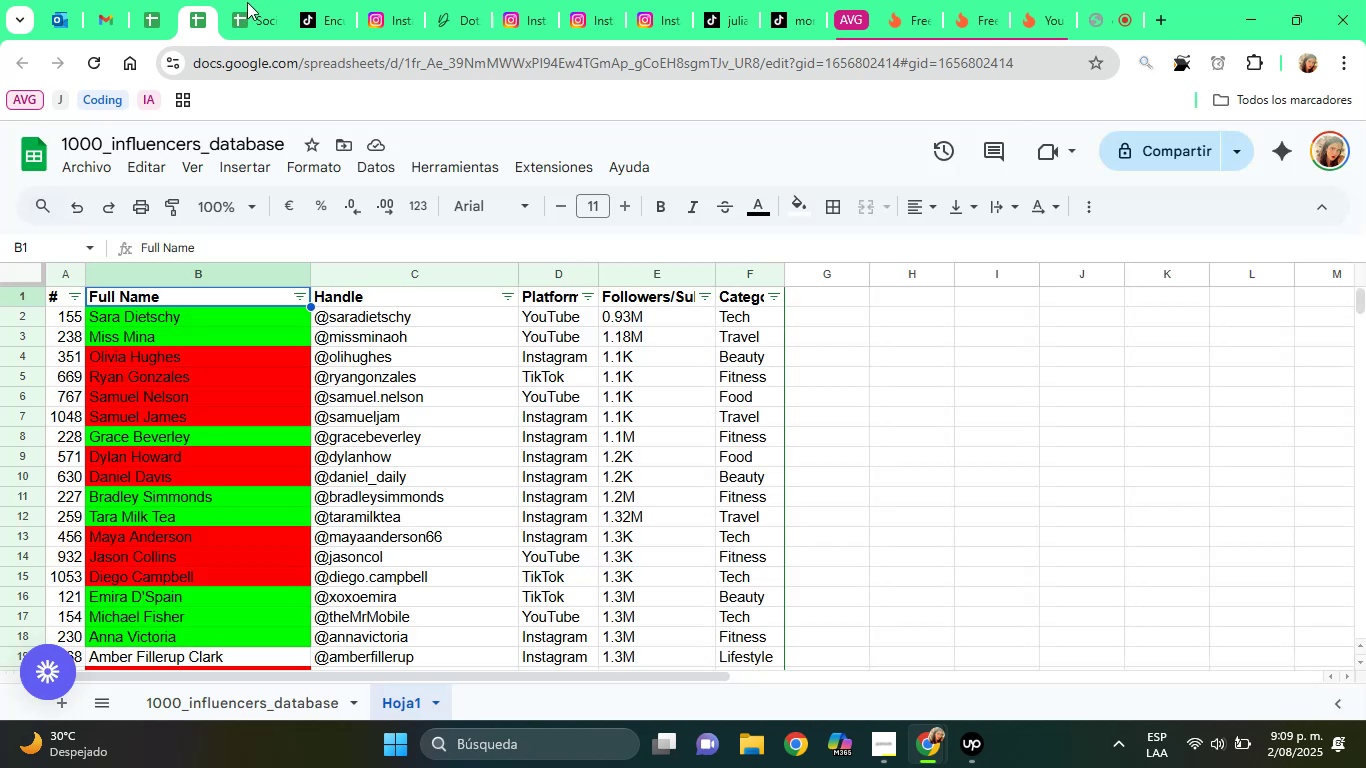 
left_click([247, 2])
 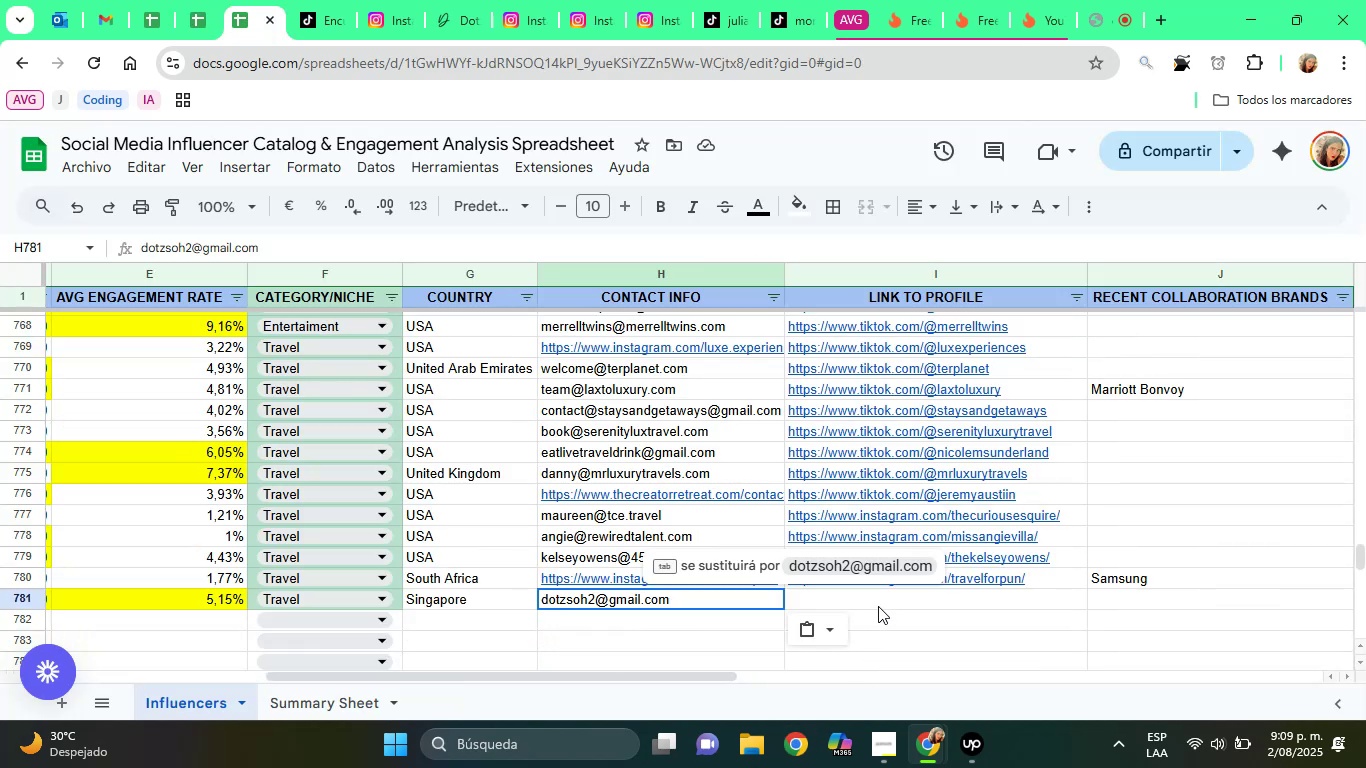 
left_click([881, 605])
 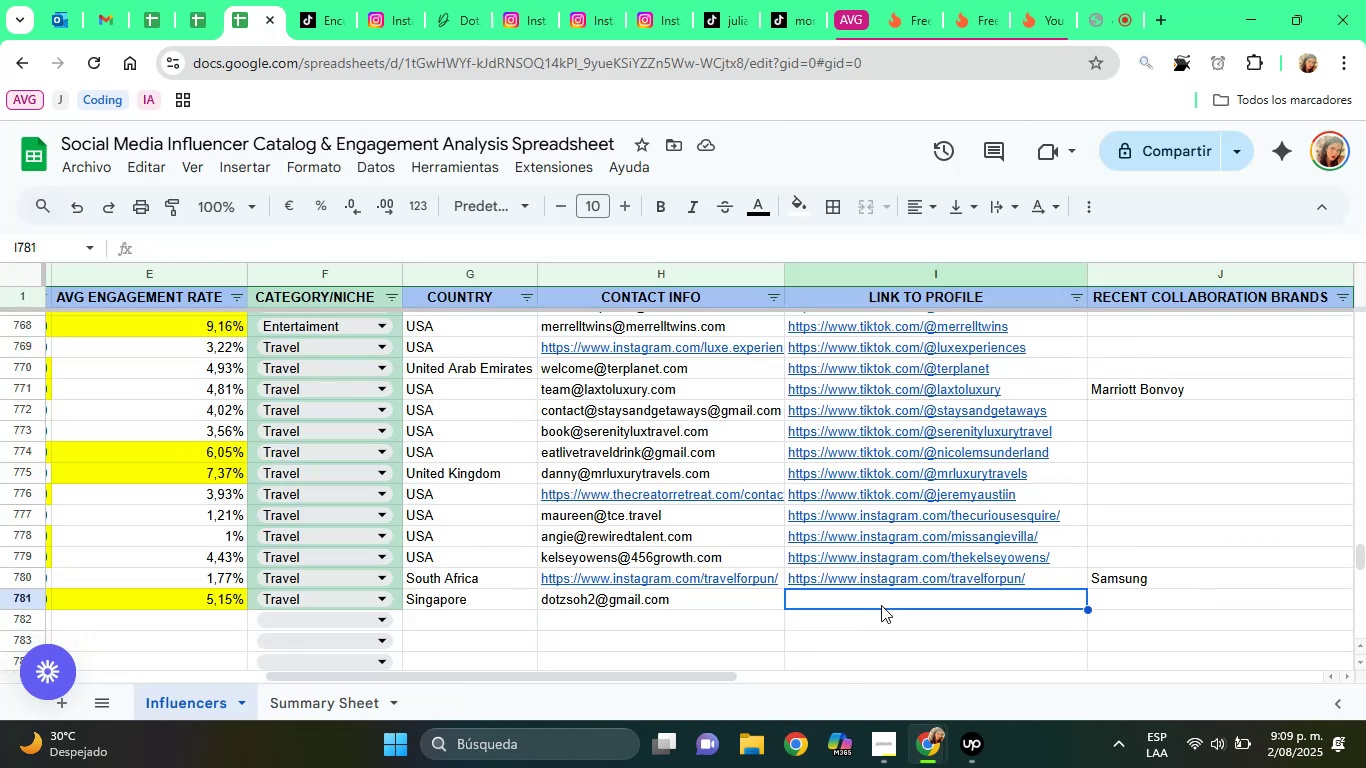 
right_click([881, 605])
 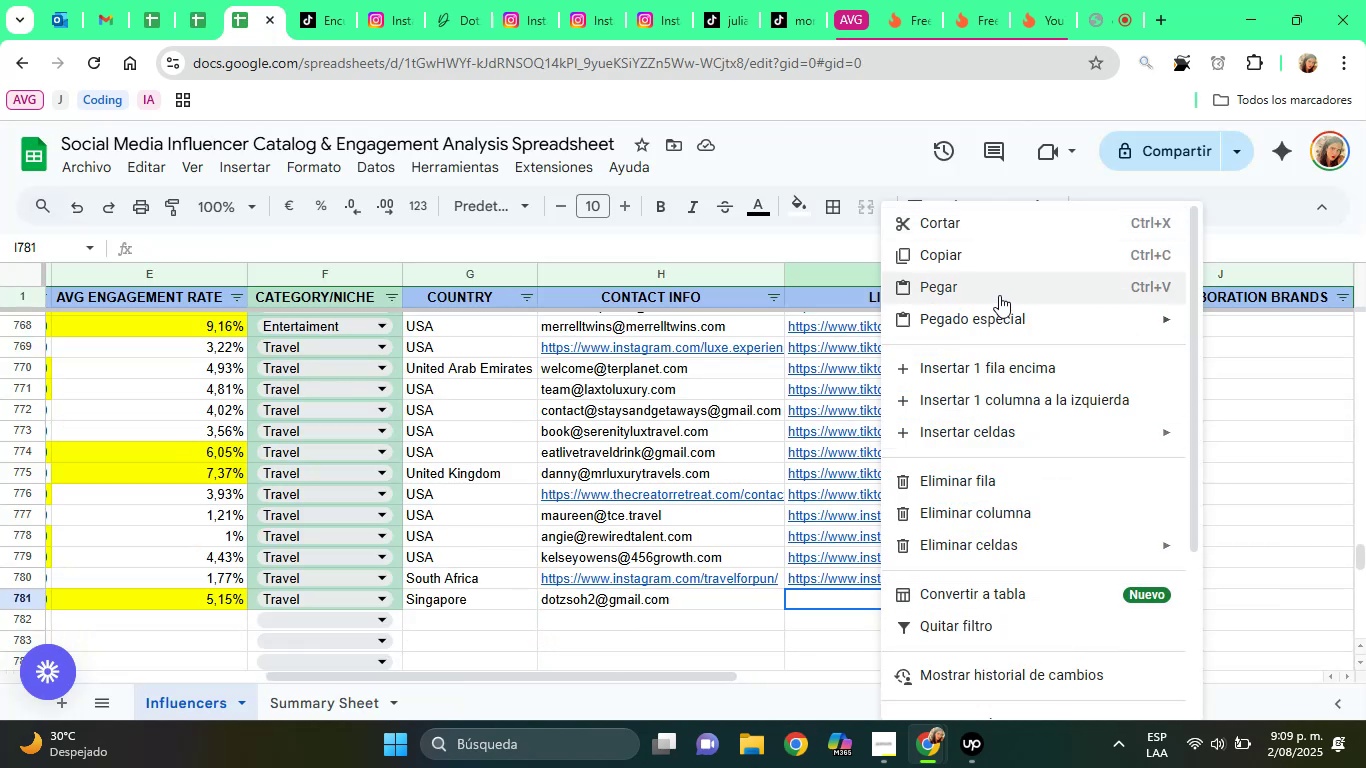 
left_click([999, 294])
 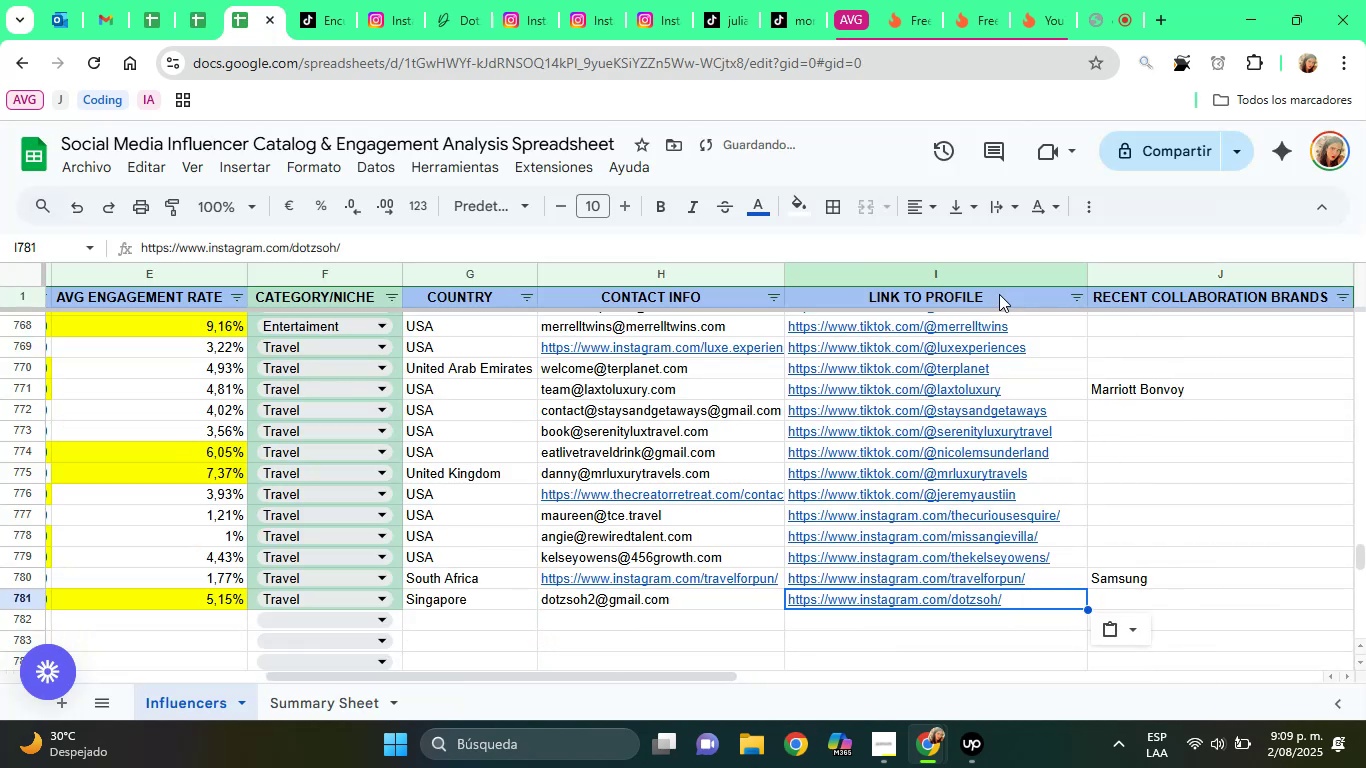 
key(ArrowRight)
 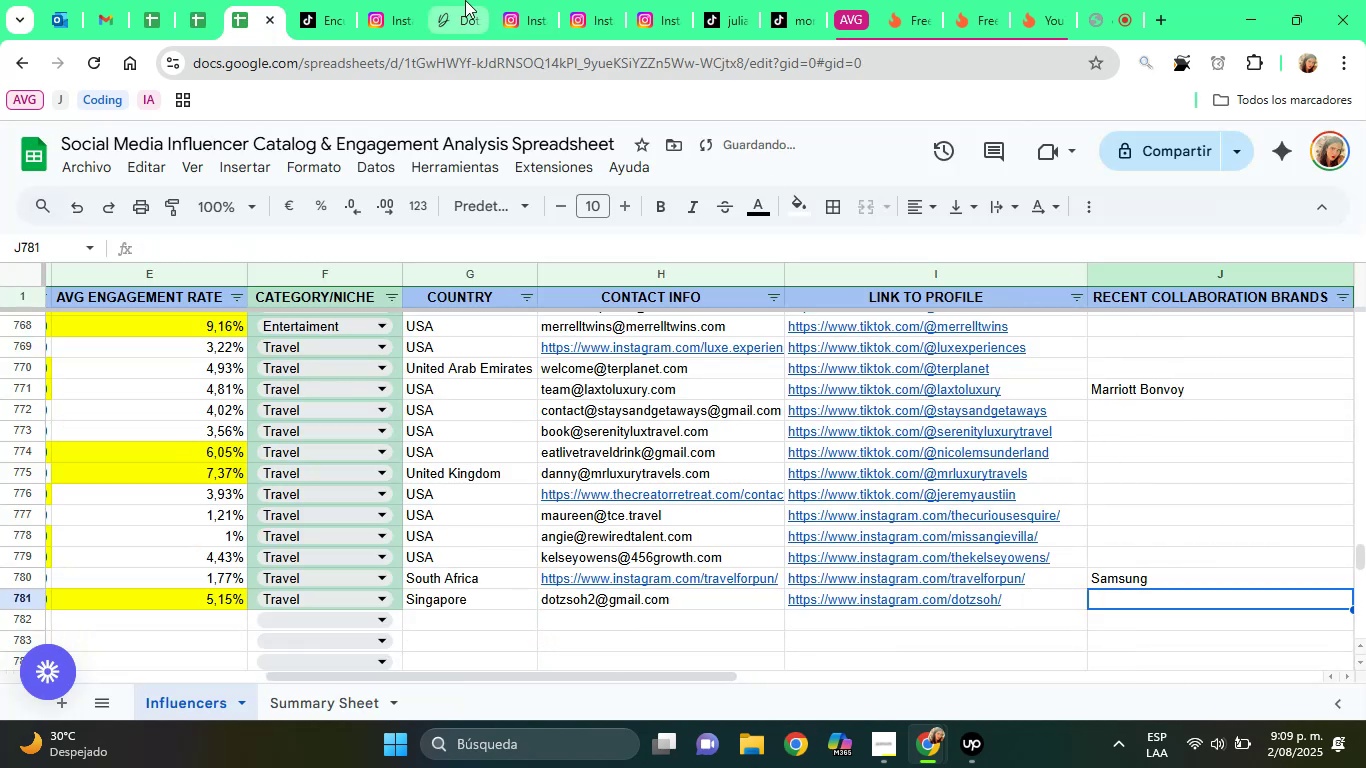 
left_click([461, 0])
 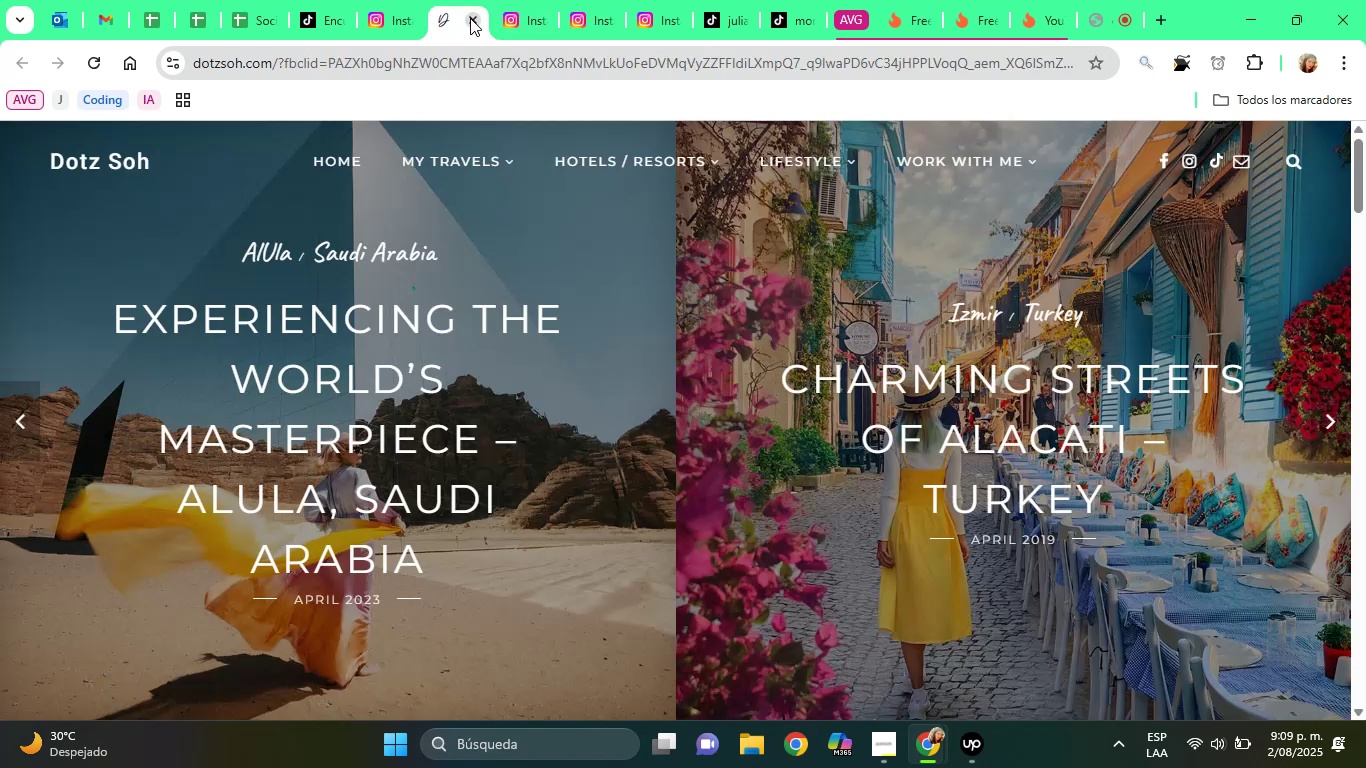 
left_click([470, 18])
 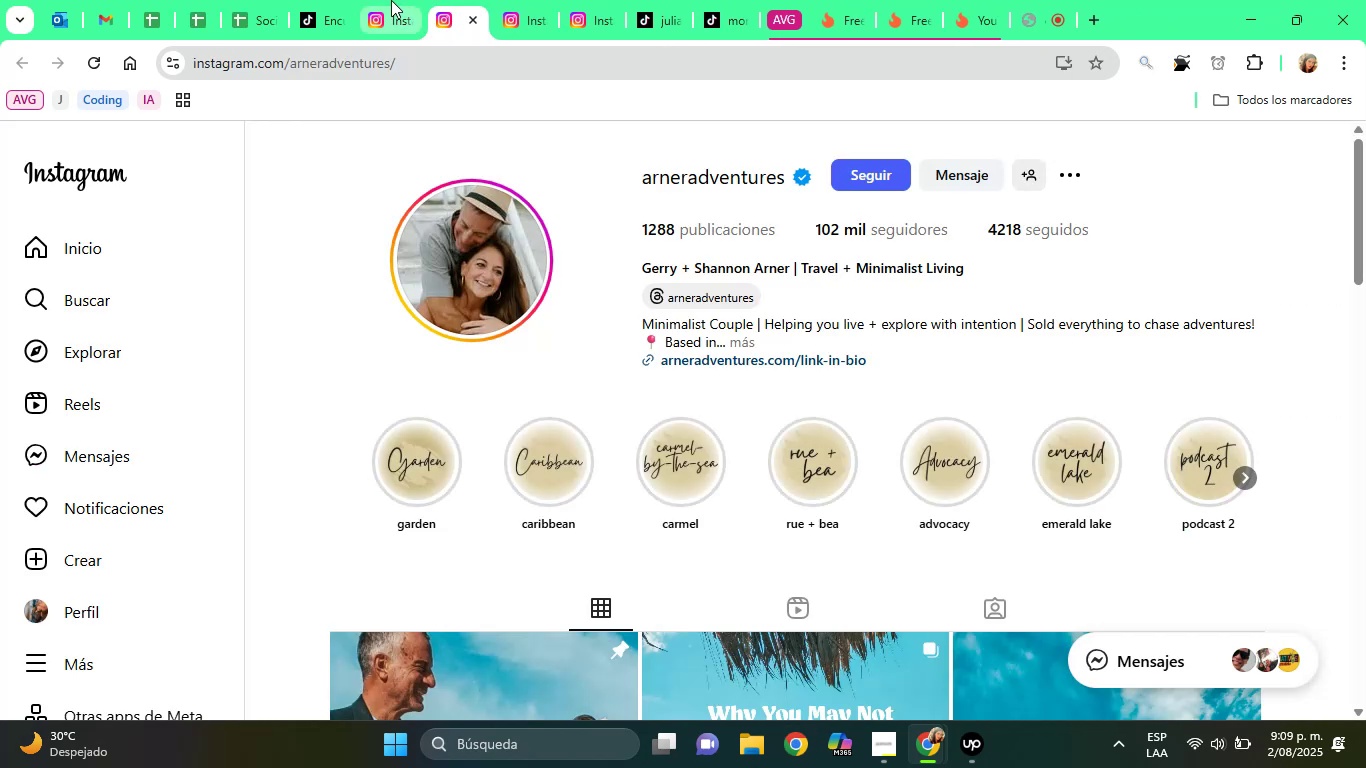 
left_click([391, 0])
 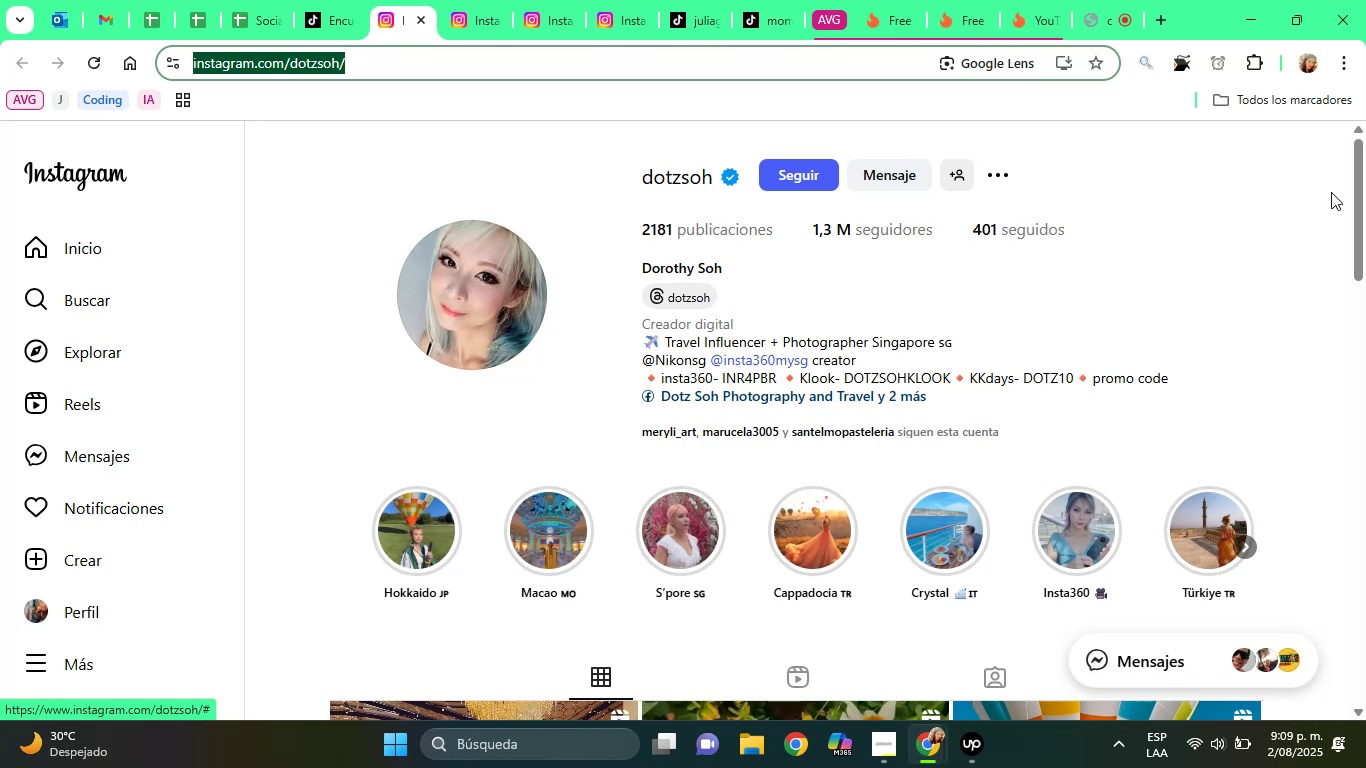 
left_click_drag(start_coordinate=[1365, 198], to_coordinate=[1365, 324])
 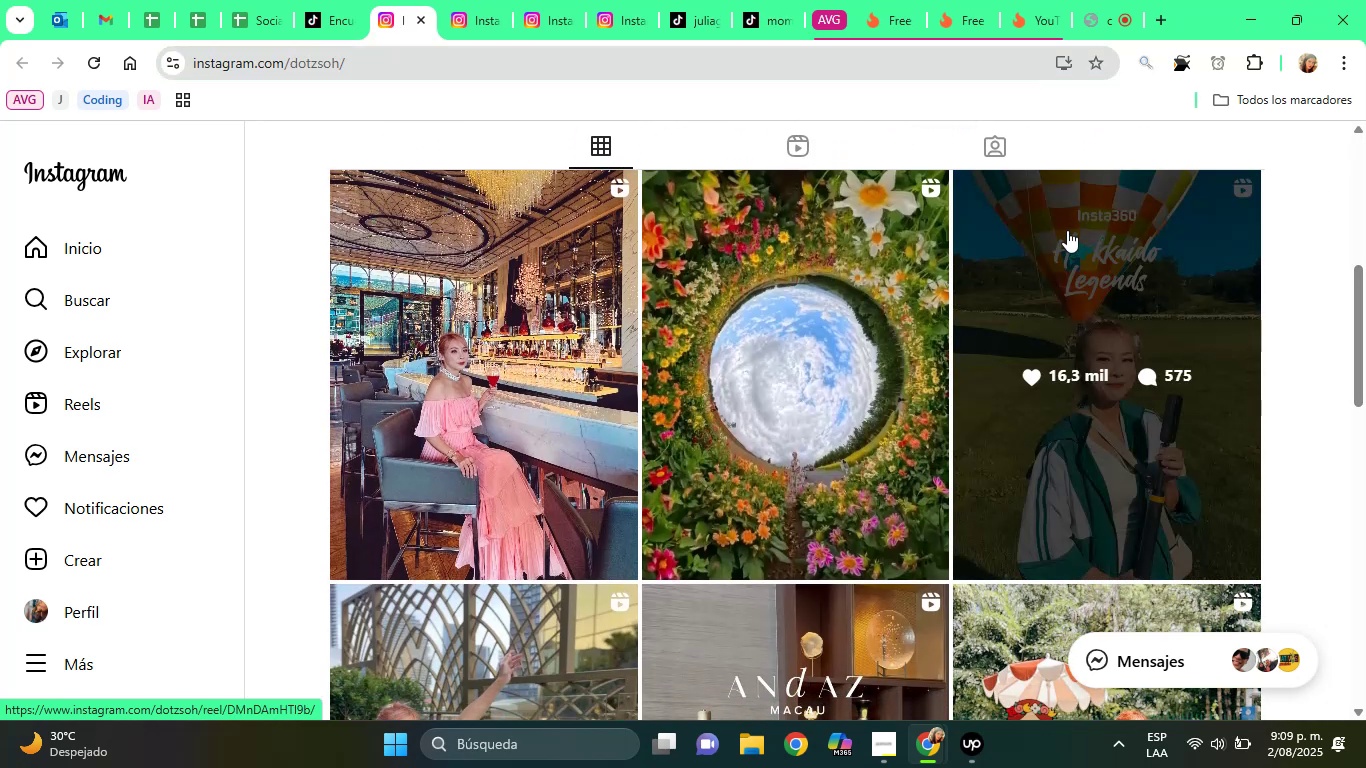 
left_click([1067, 230])
 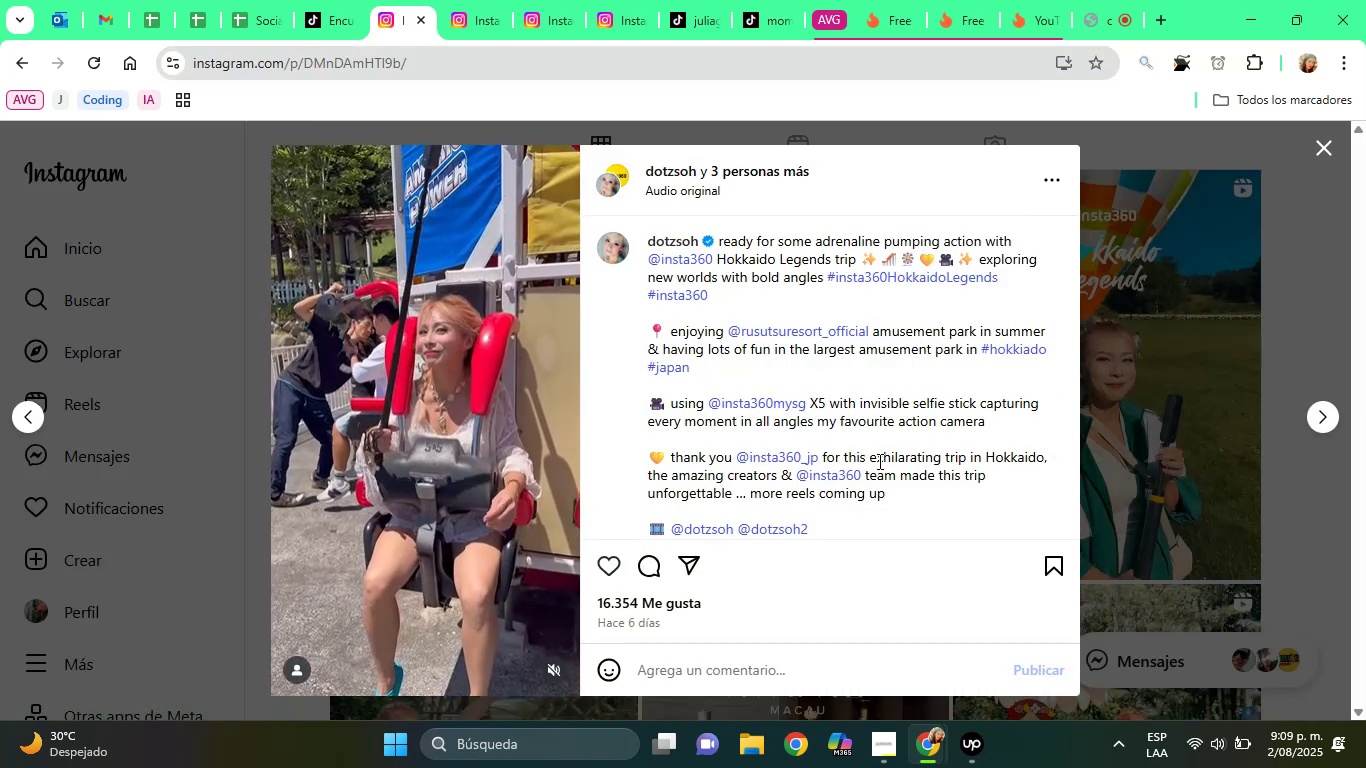 
wait(5.26)
 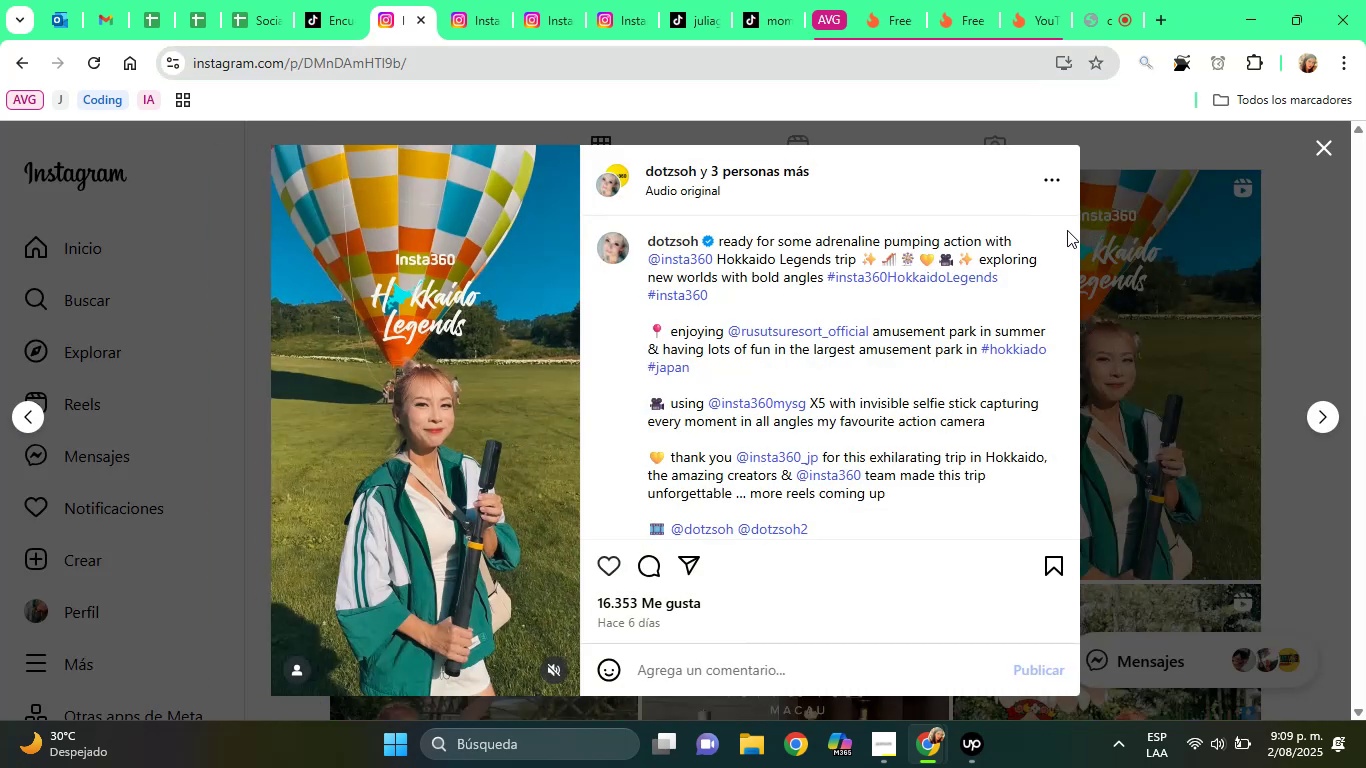 
left_click([873, 430])
 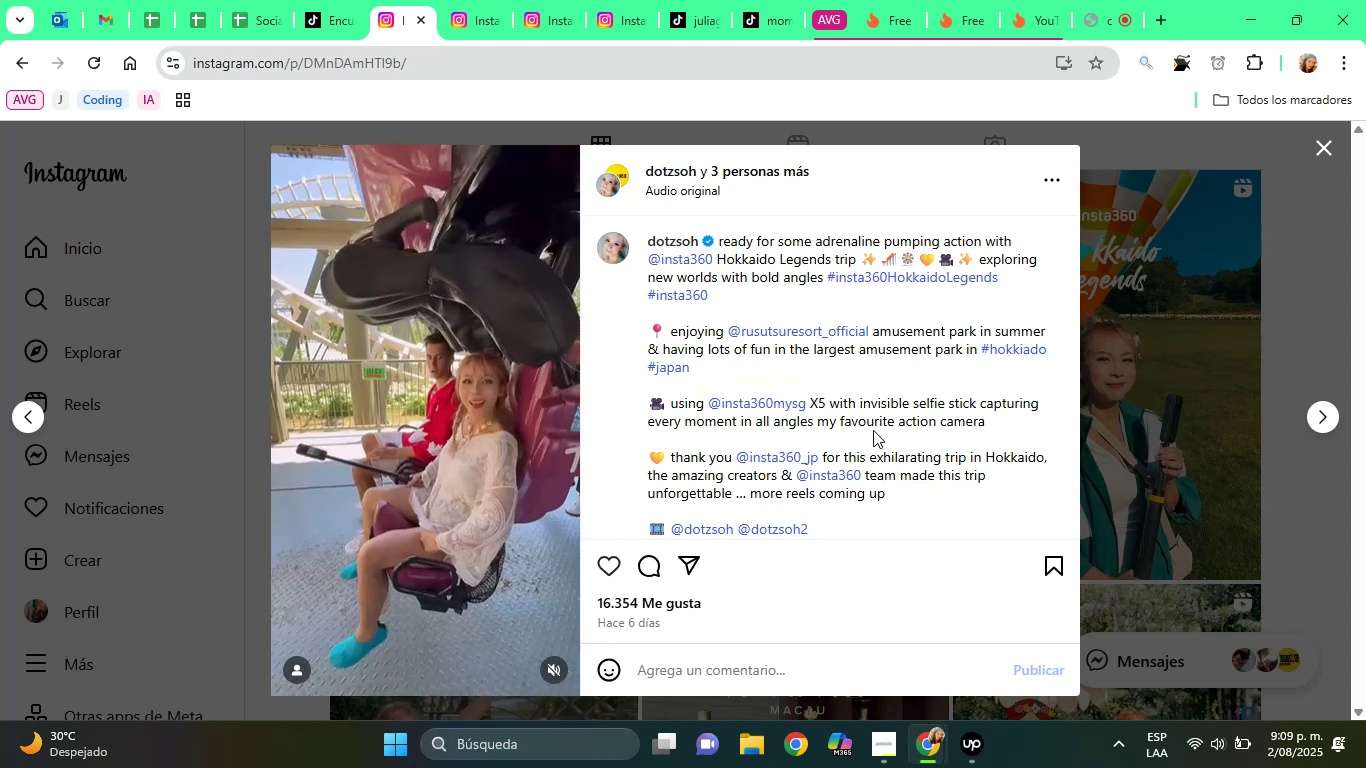 
key(ArrowDown)
 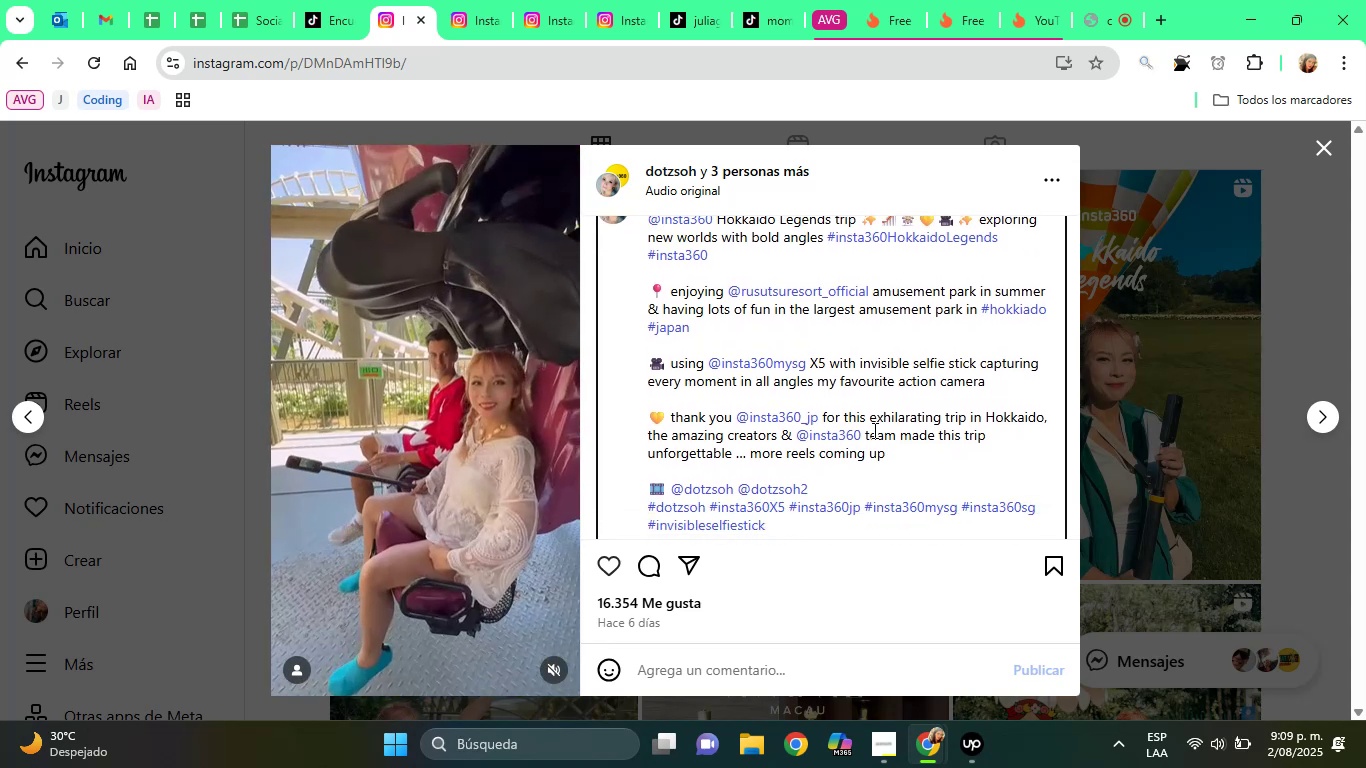 
key(ArrowDown)
 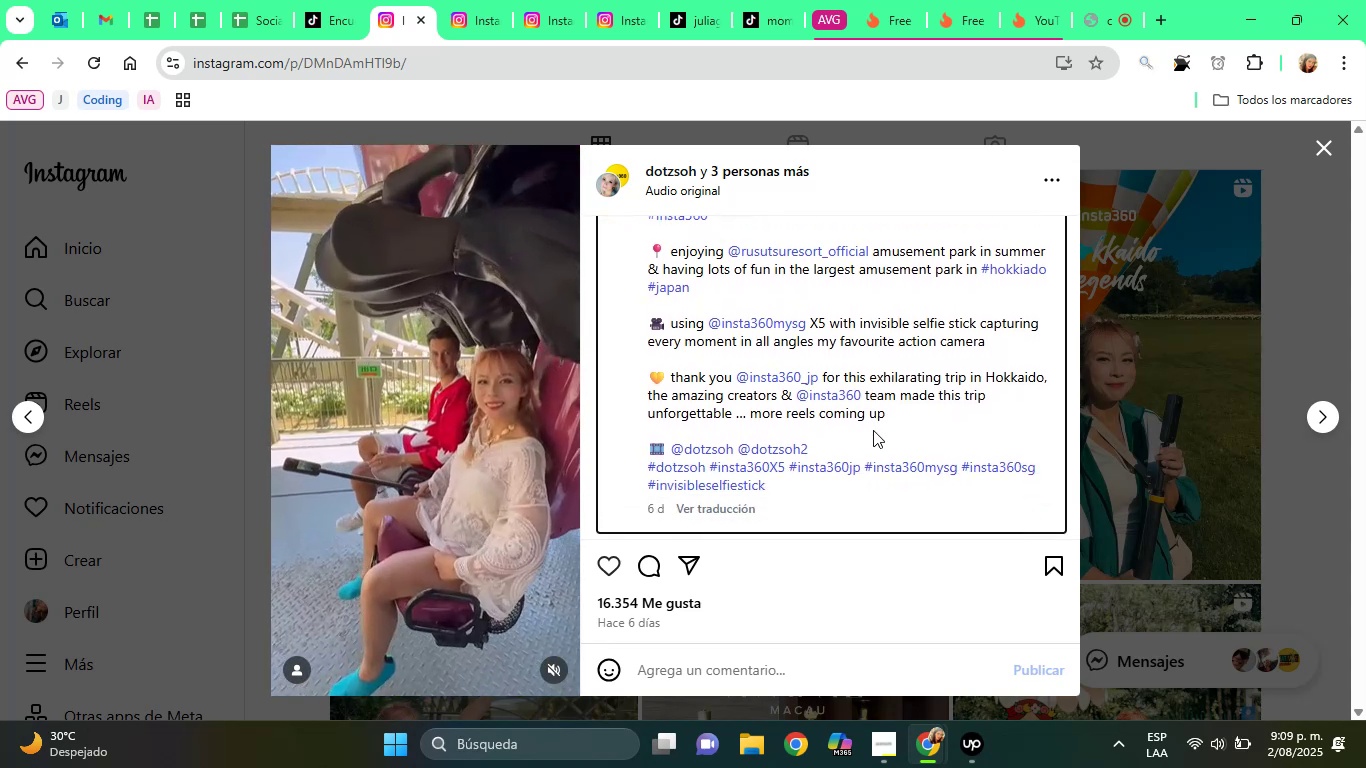 
key(ArrowDown)
 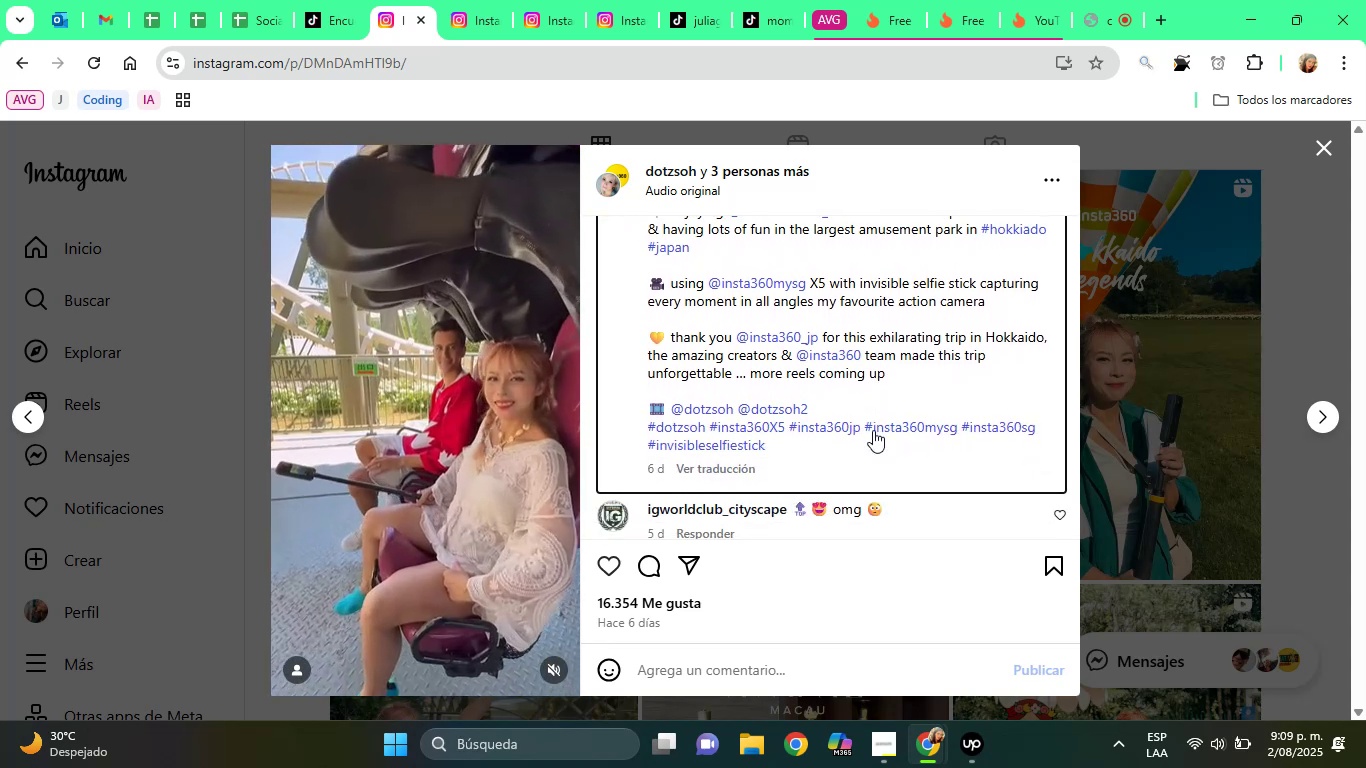 
key(ArrowDown)
 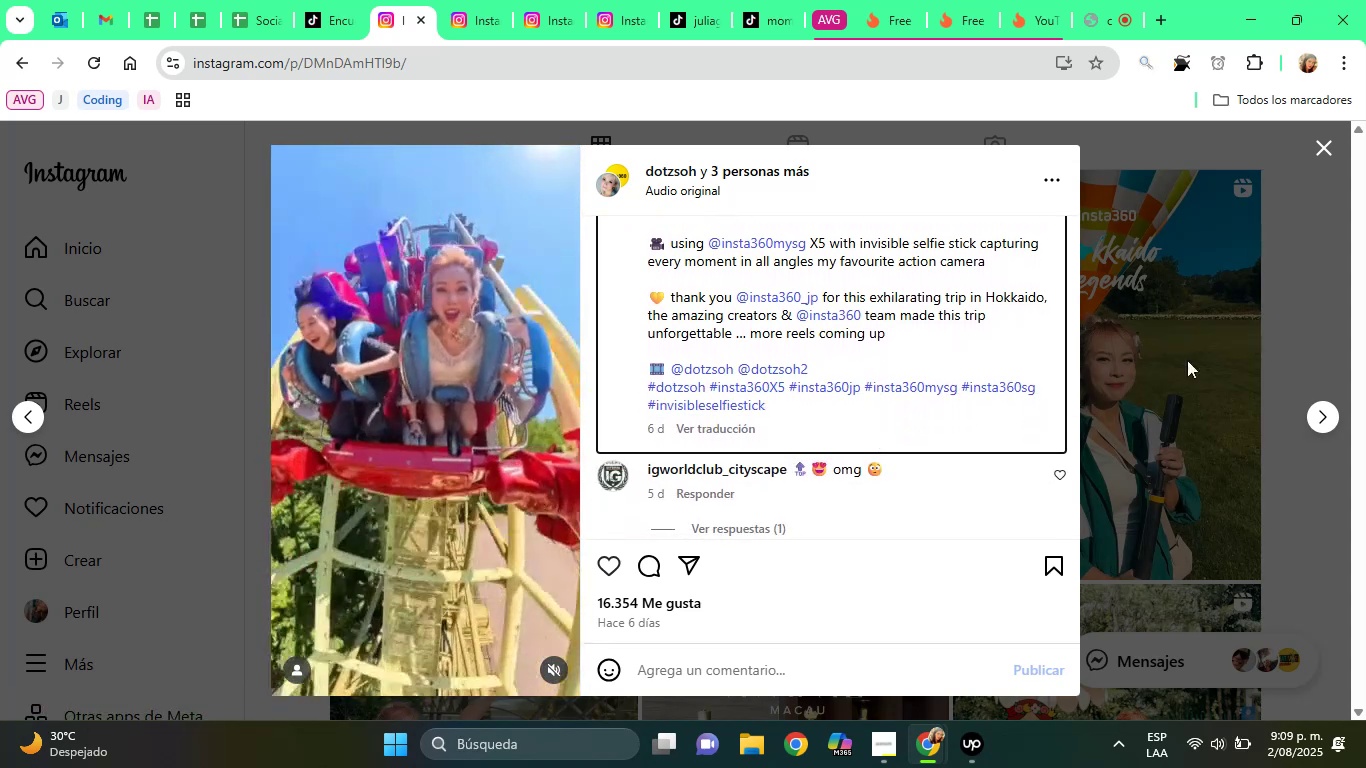 
left_click([1299, 259])
 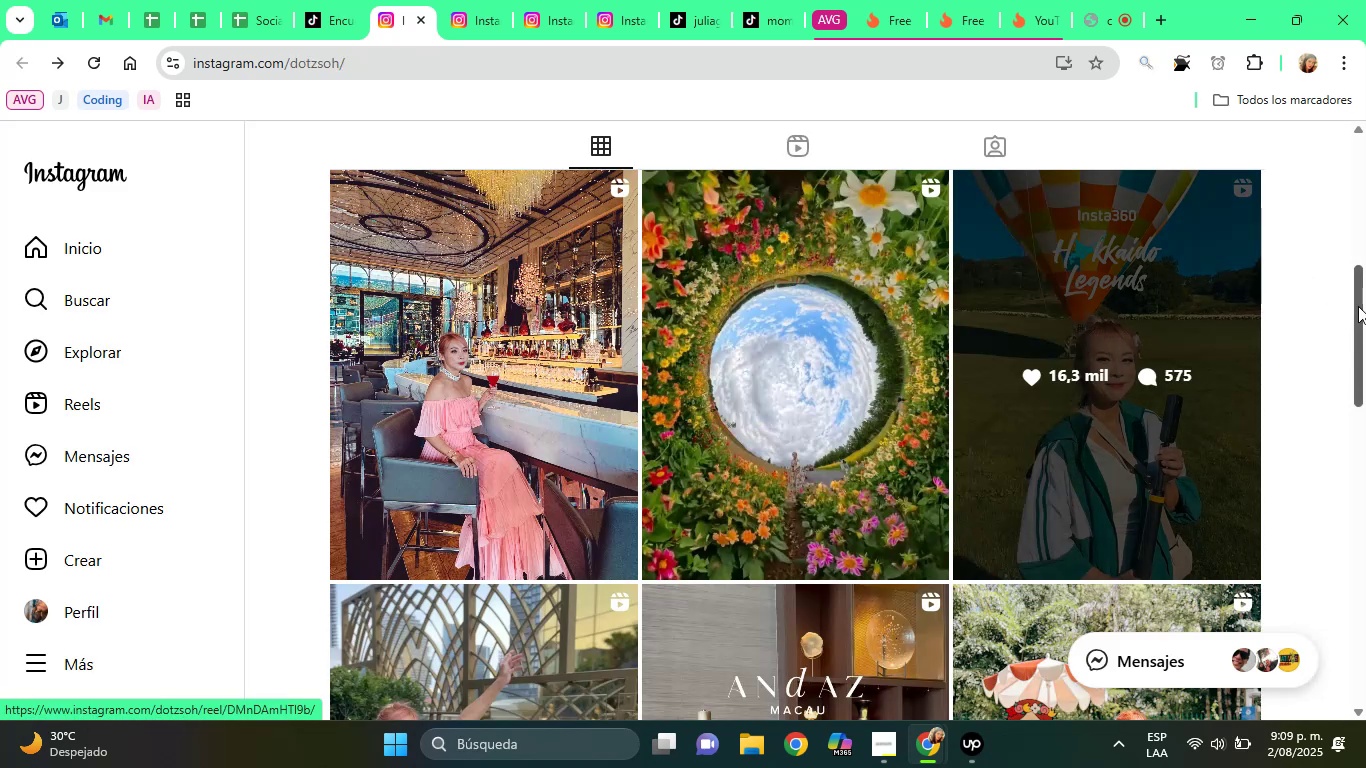 
left_click_drag(start_coordinate=[1358, 306], to_coordinate=[1348, 600])
 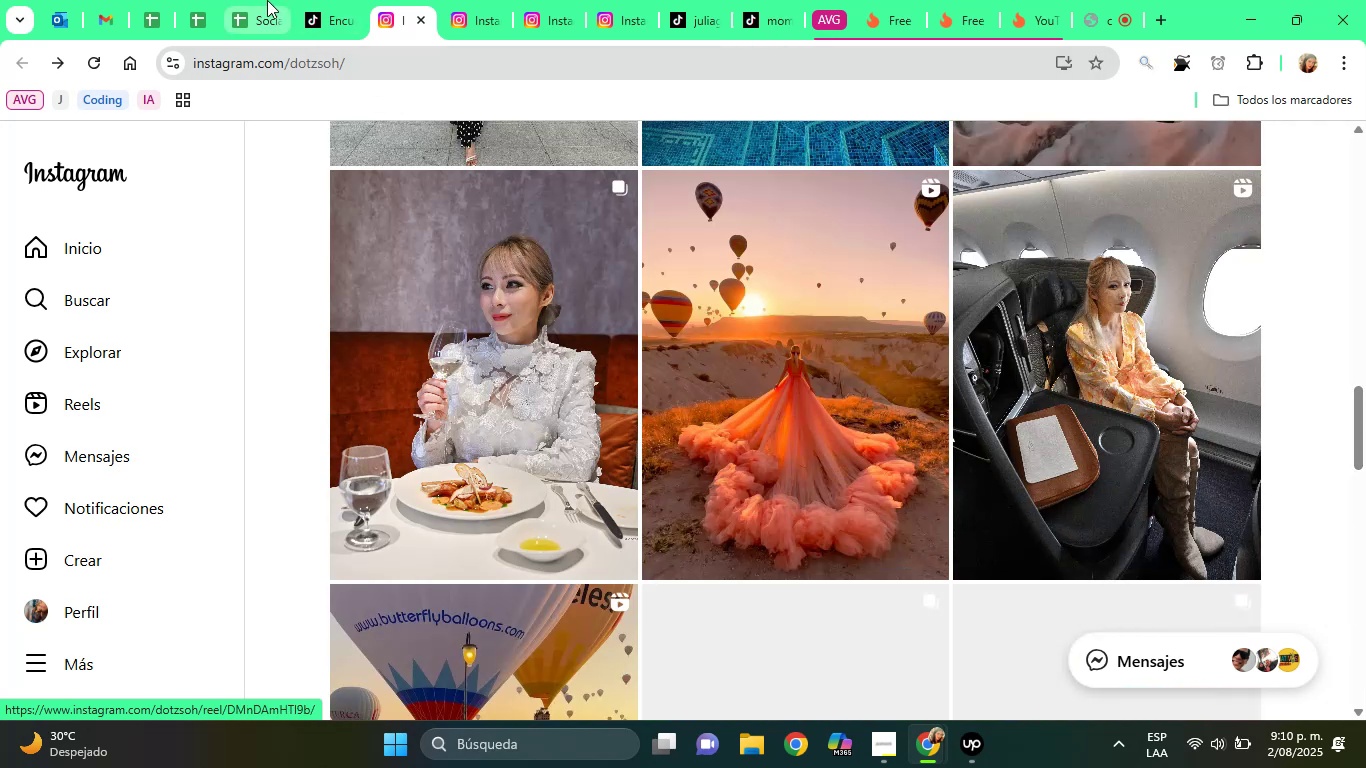 
left_click([267, 0])
 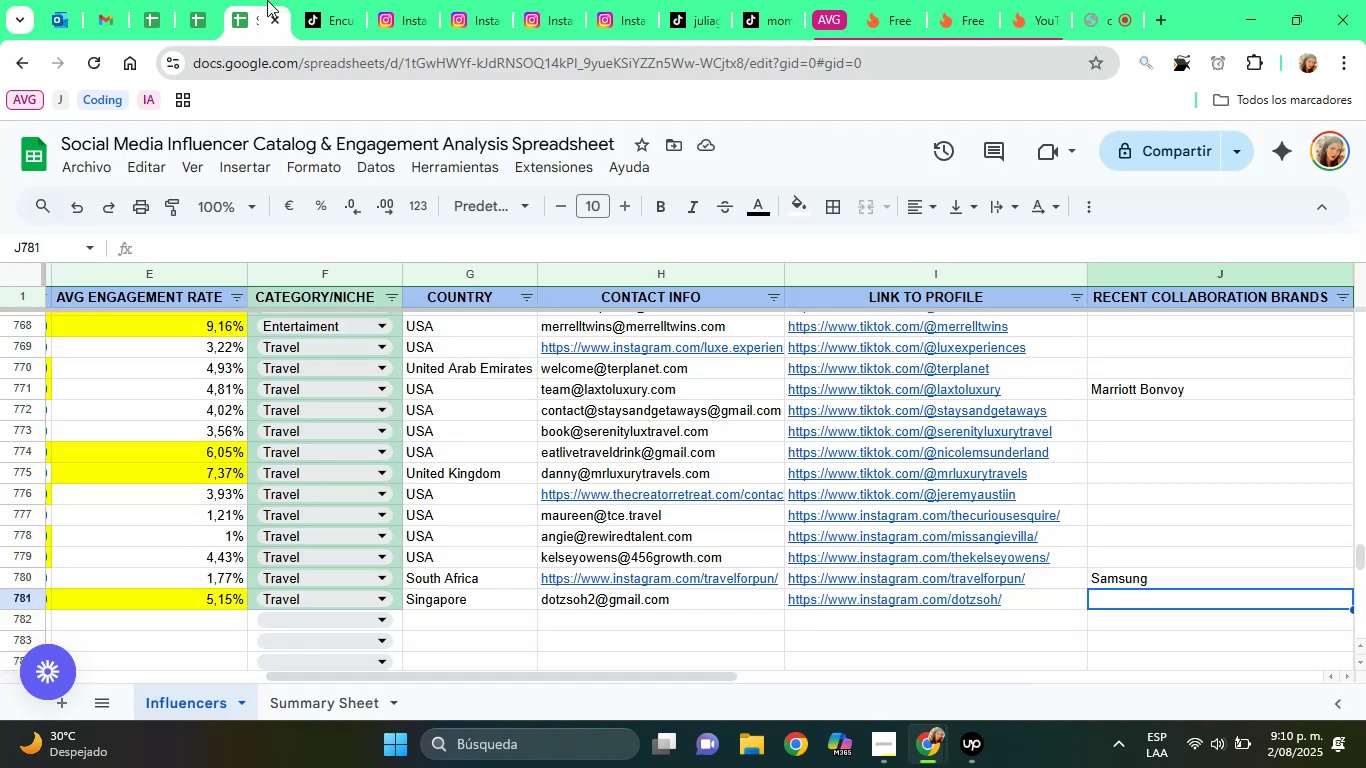 
type(Insta 360)
 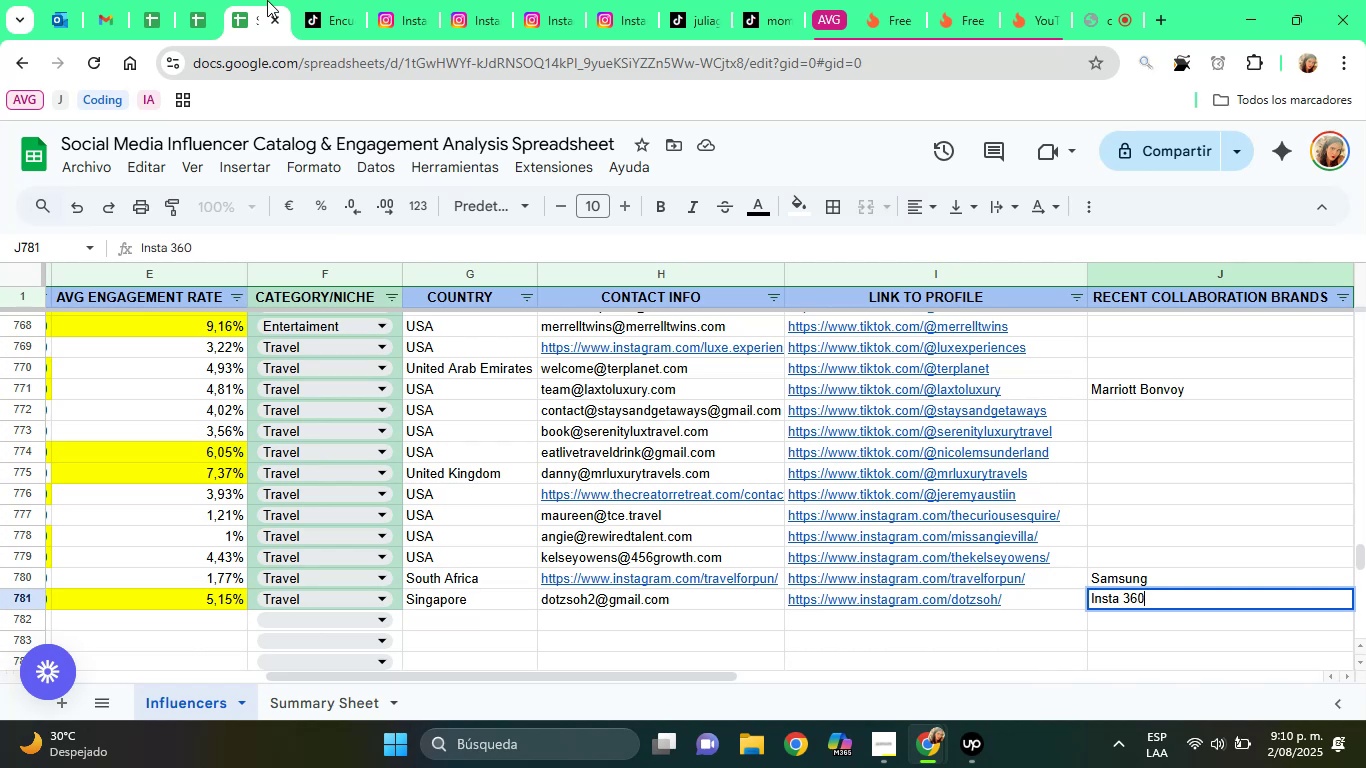 
key(Enter)
 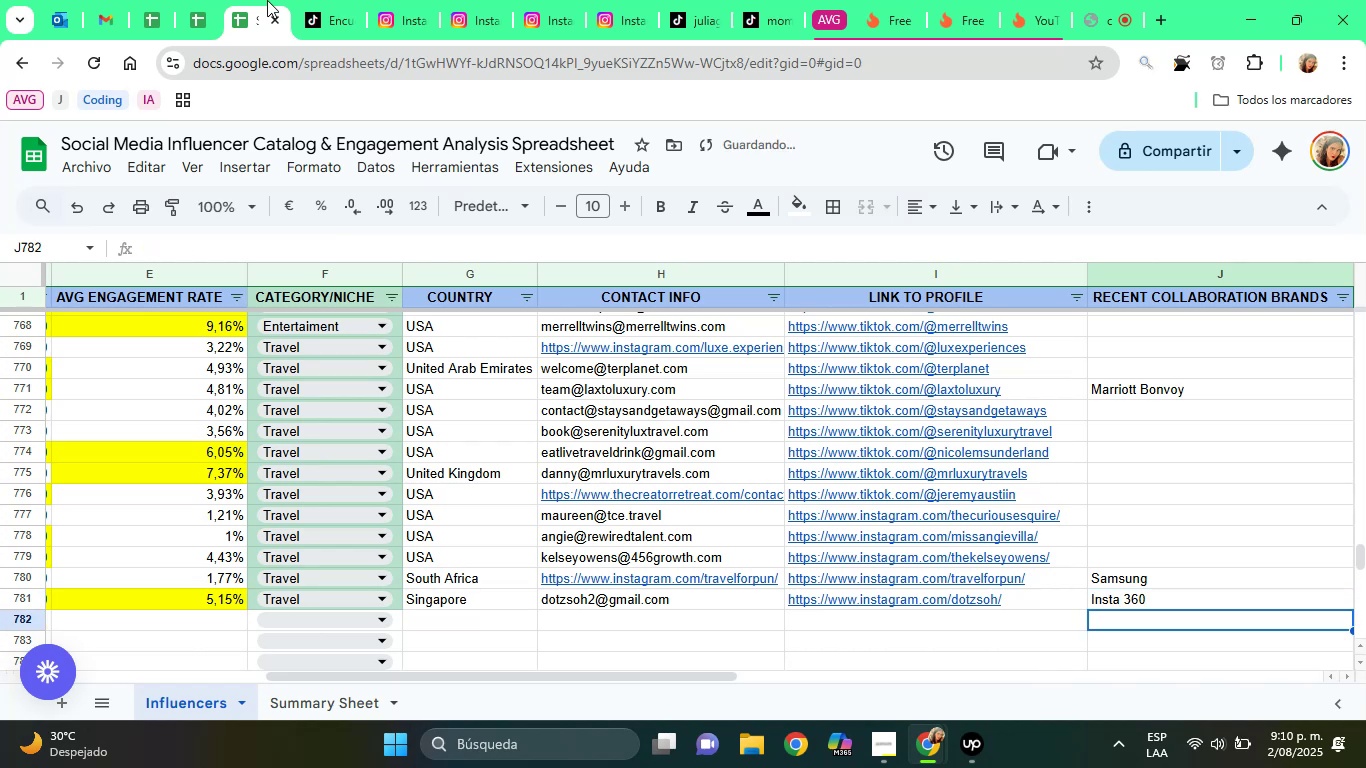 
key(ArrowDown)
 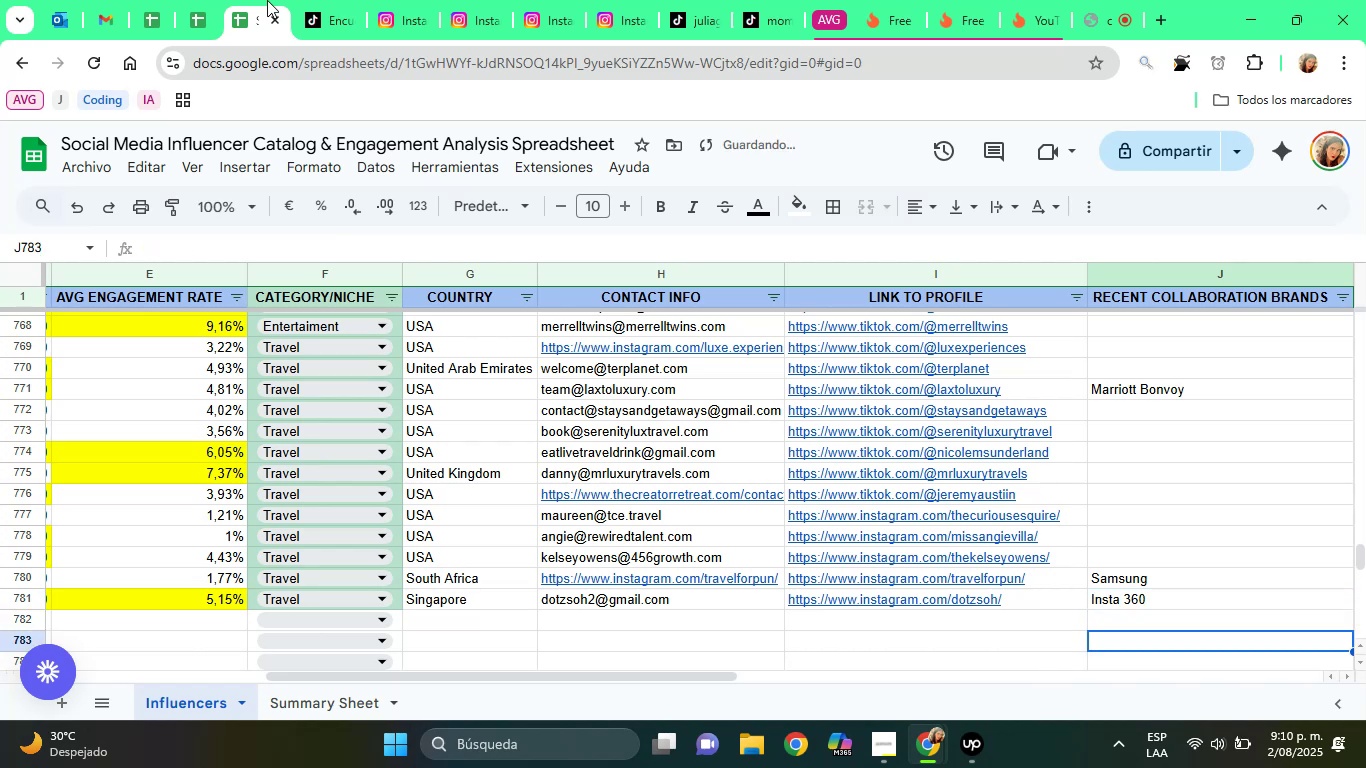 
key(ArrowUp)
 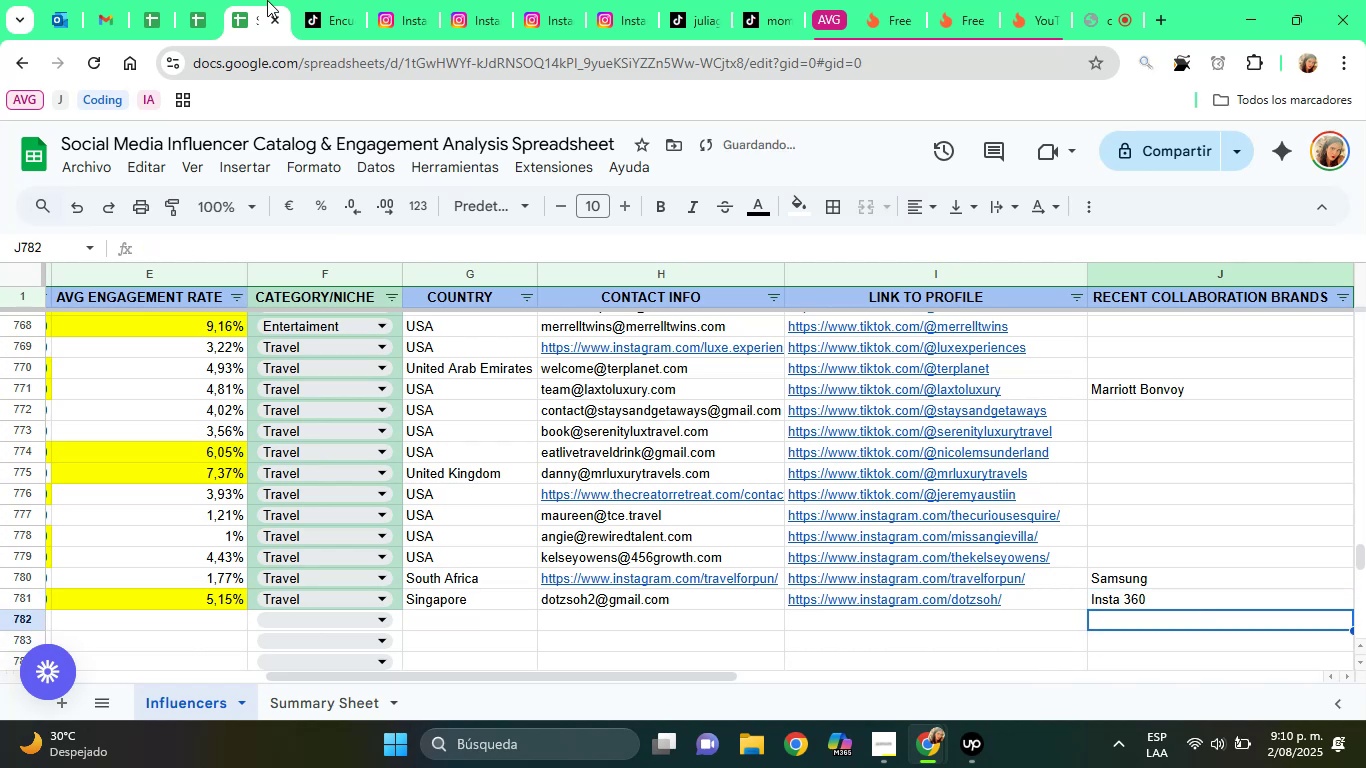 
hold_key(key=ArrowLeft, duration=1.27)
 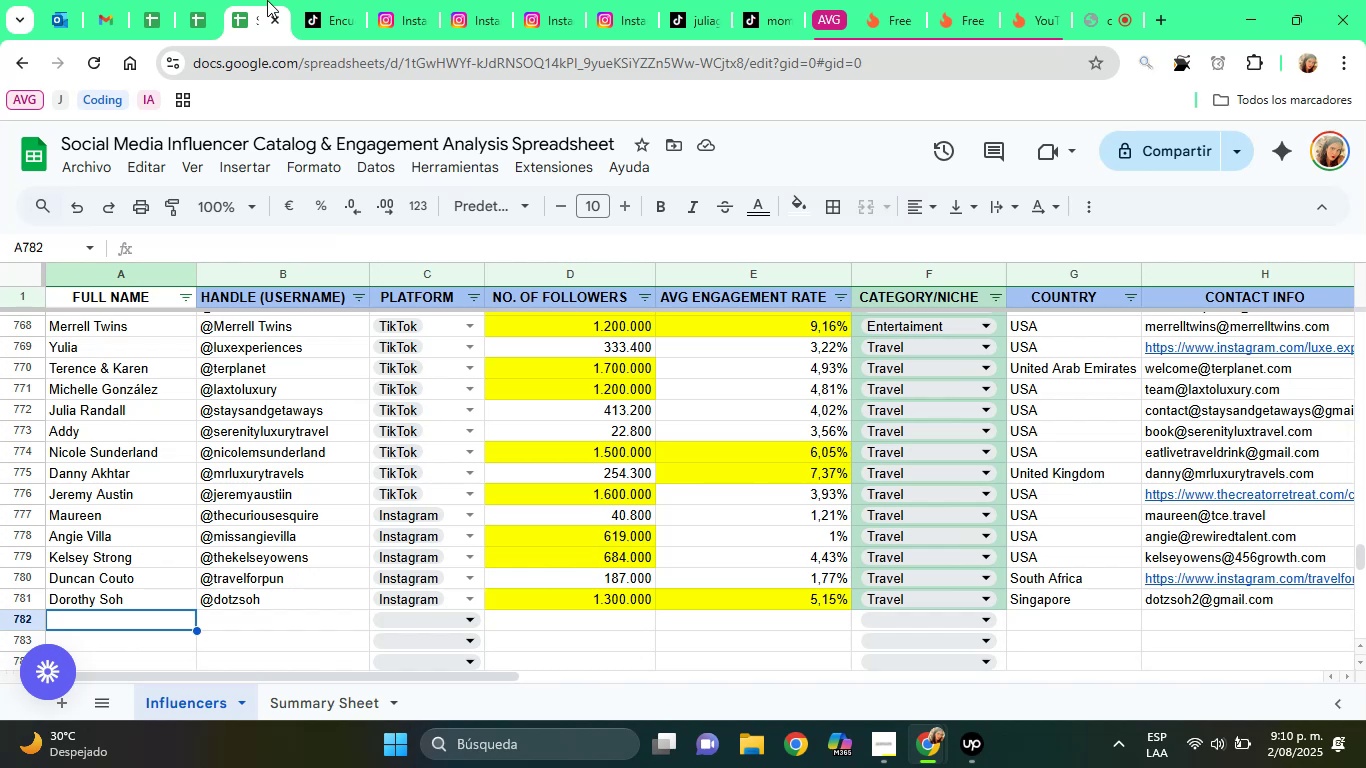 
wait(28.31)
 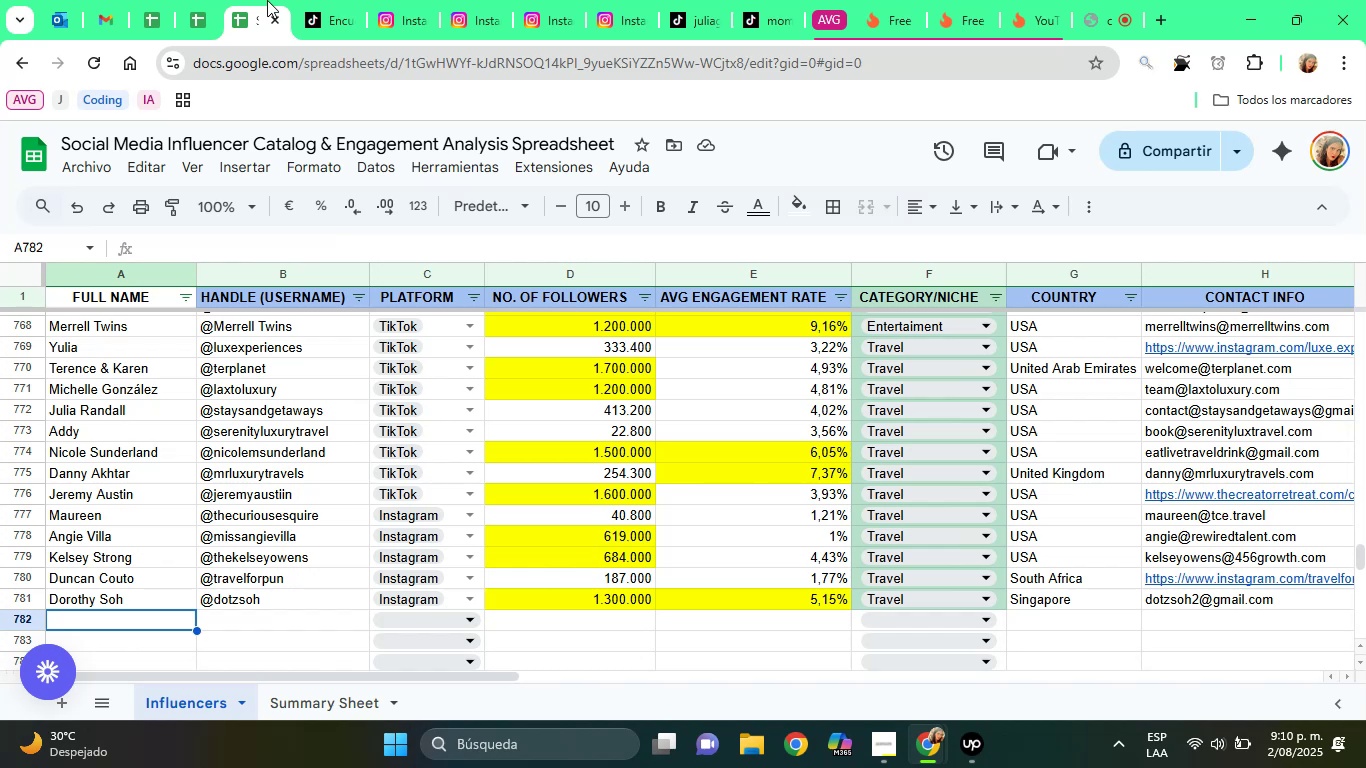 
left_click([435, 0])
 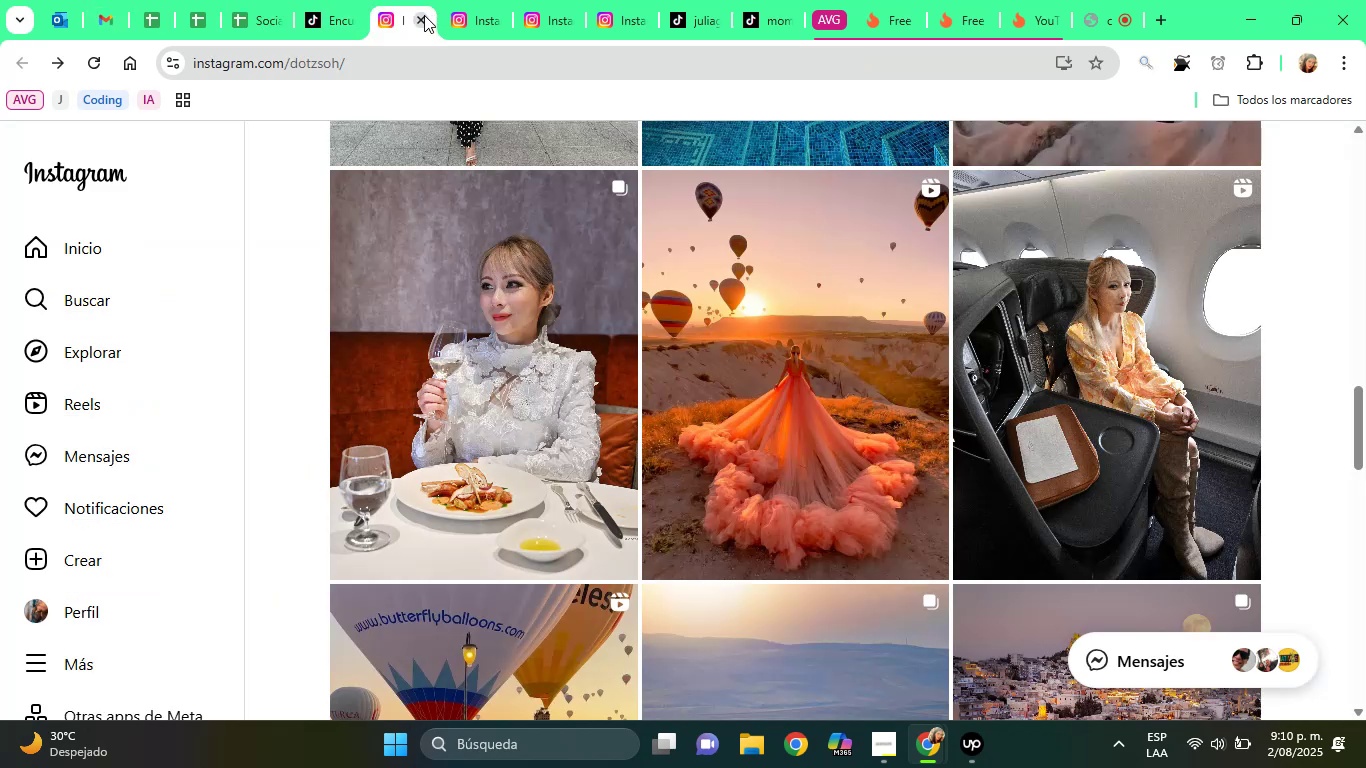 
left_click([422, 17])
 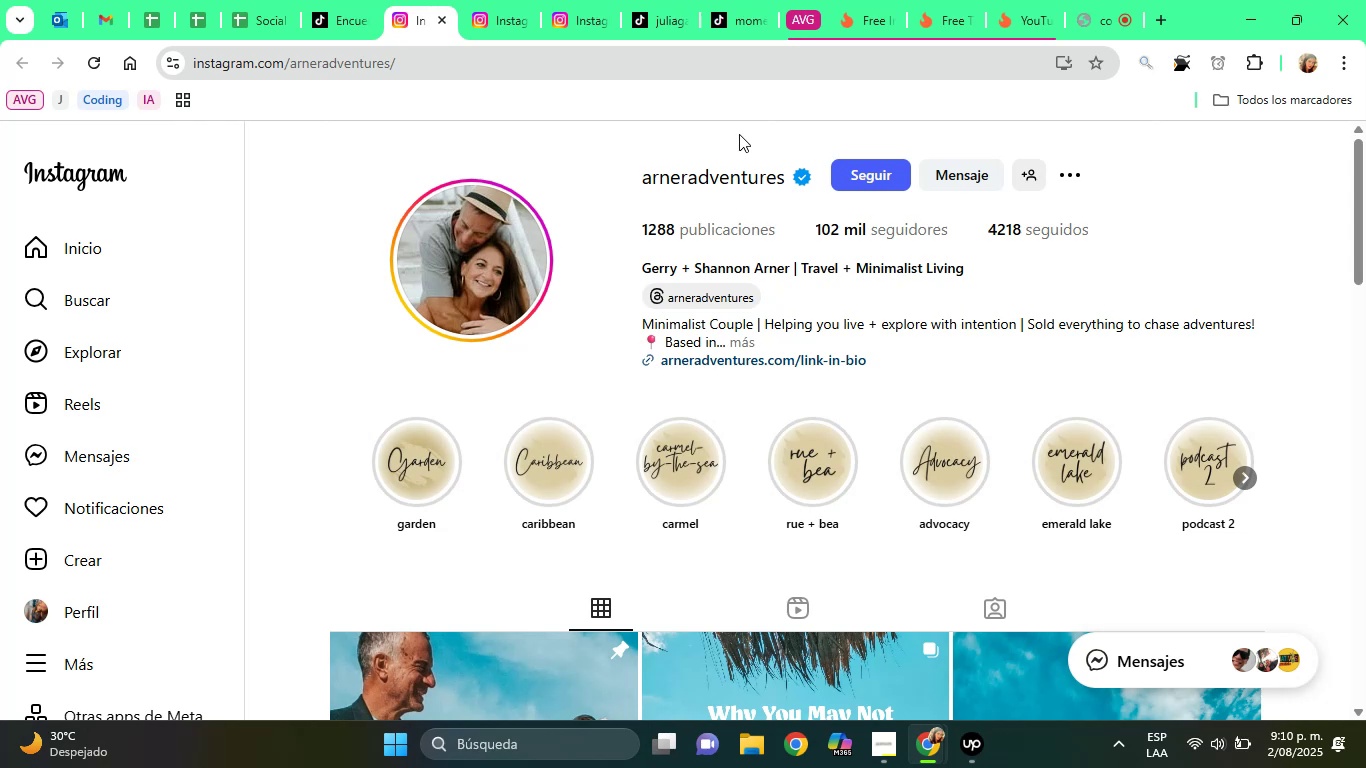 
wait(14.1)
 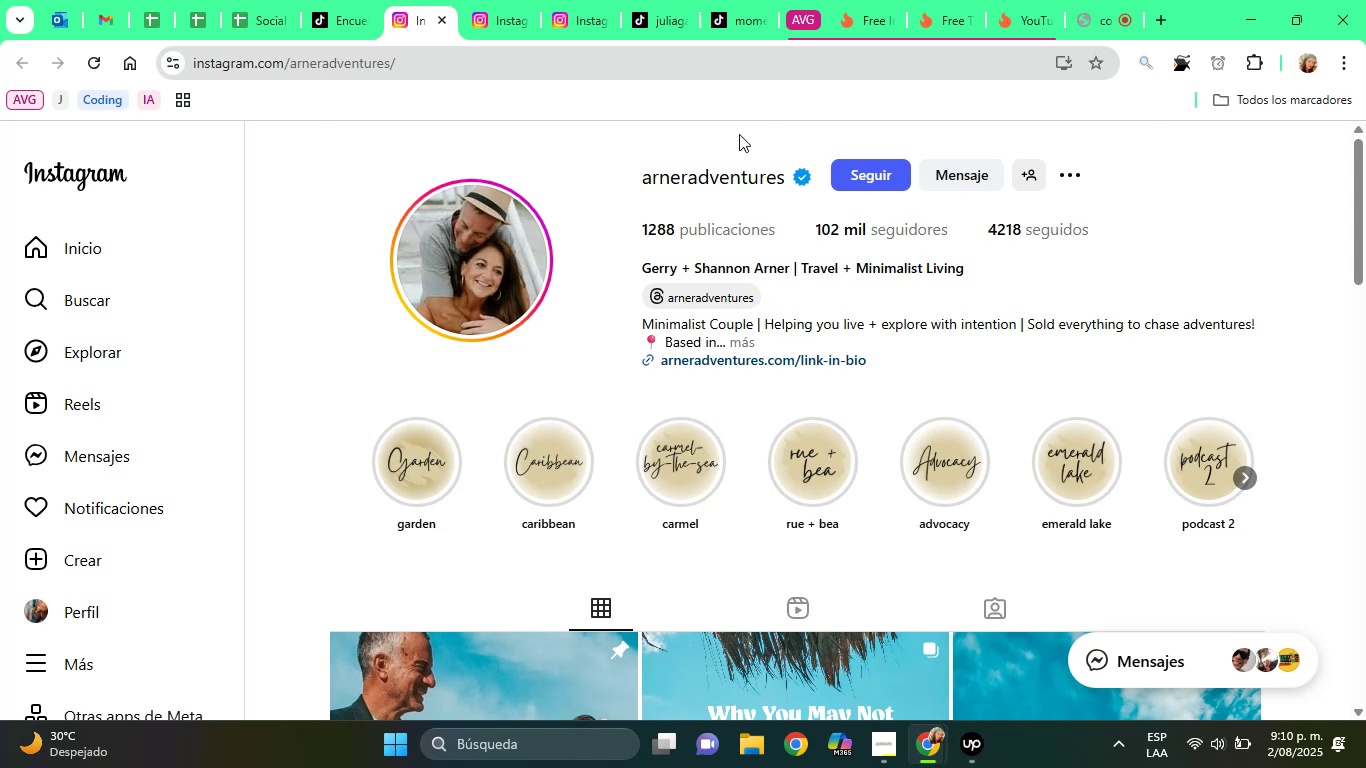 
left_click_drag(start_coordinate=[644, 262], to_coordinate=[788, 273])
 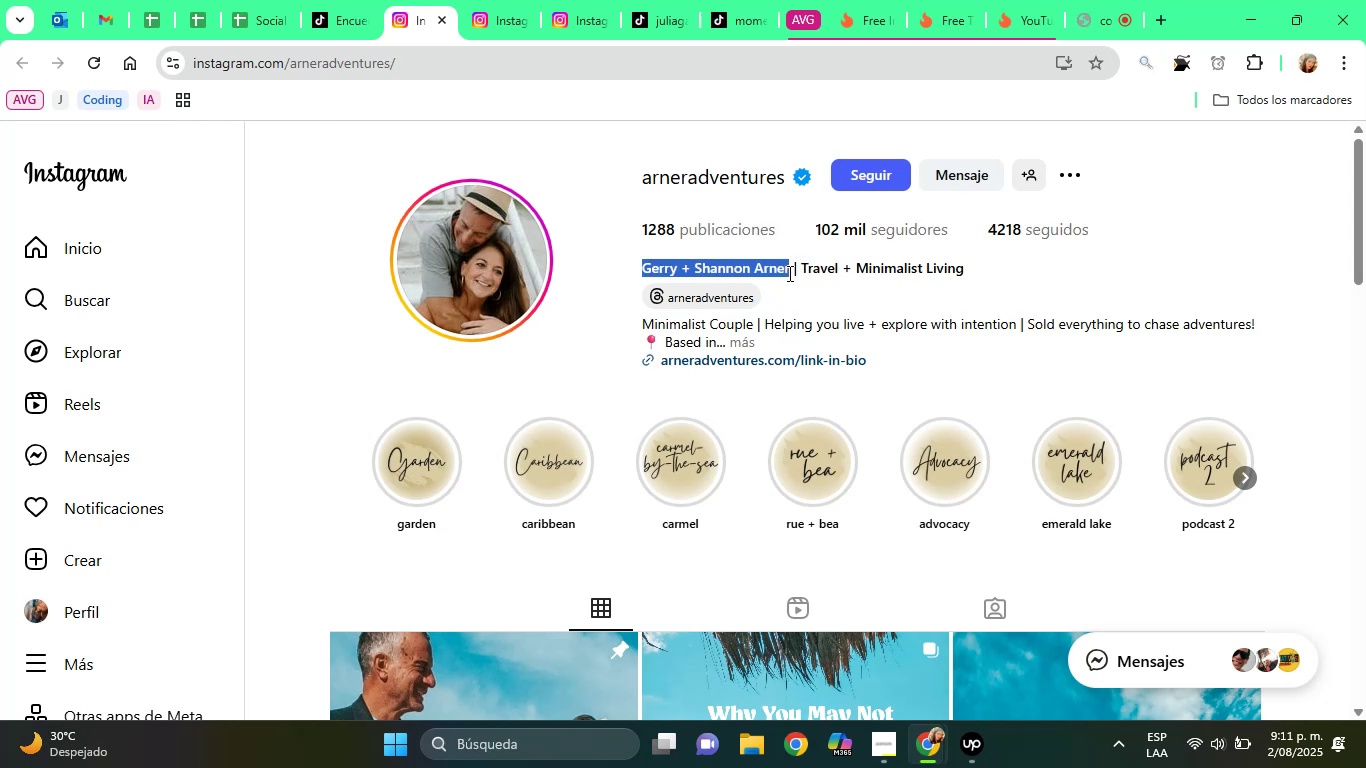 
right_click([788, 273])
 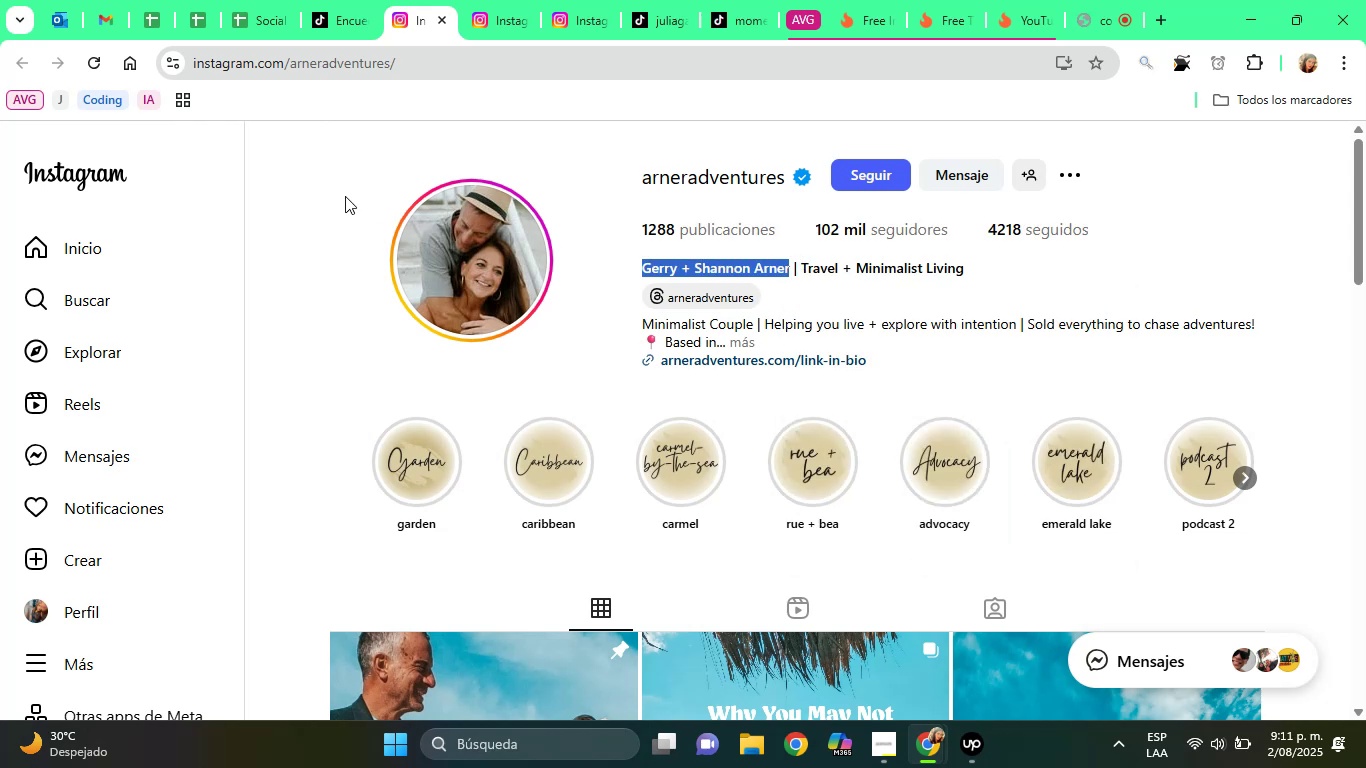 
left_click([279, 0])
 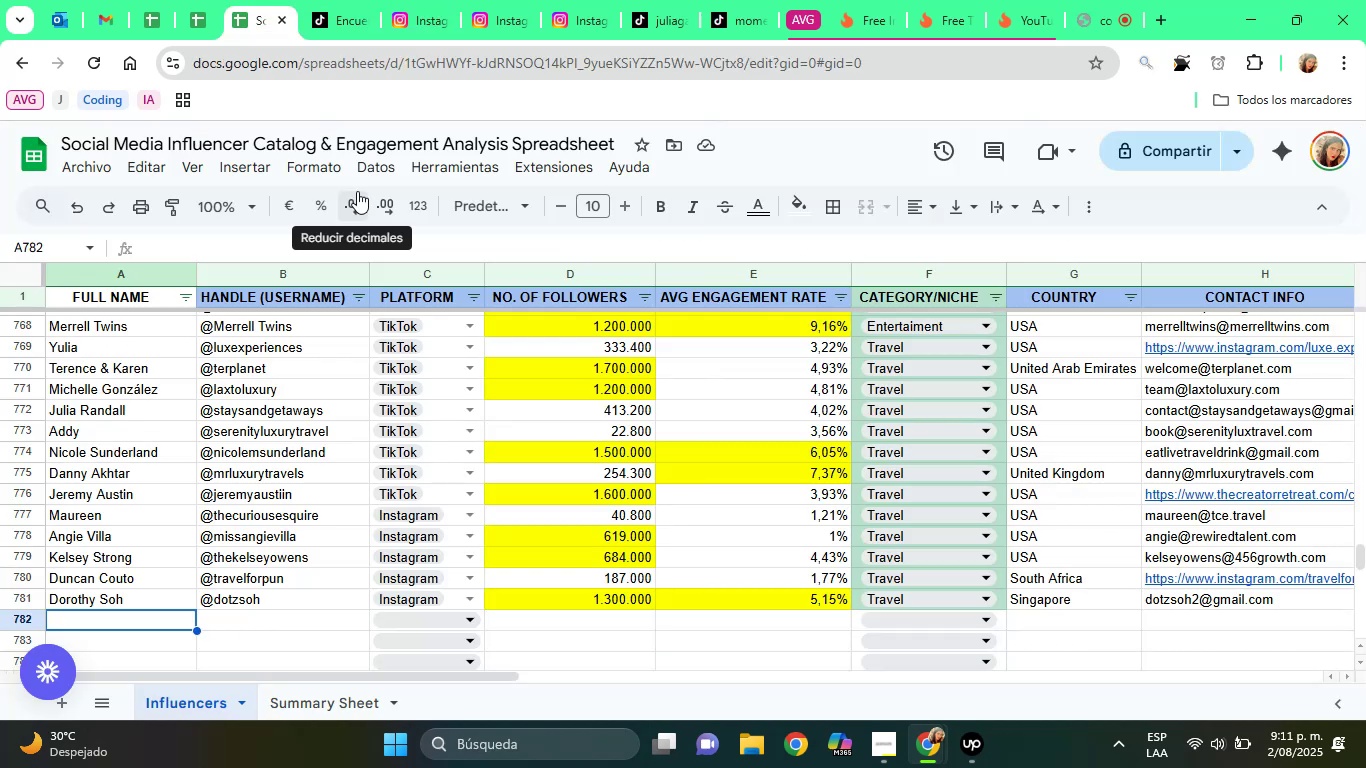 
key(Control+ControlLeft)
 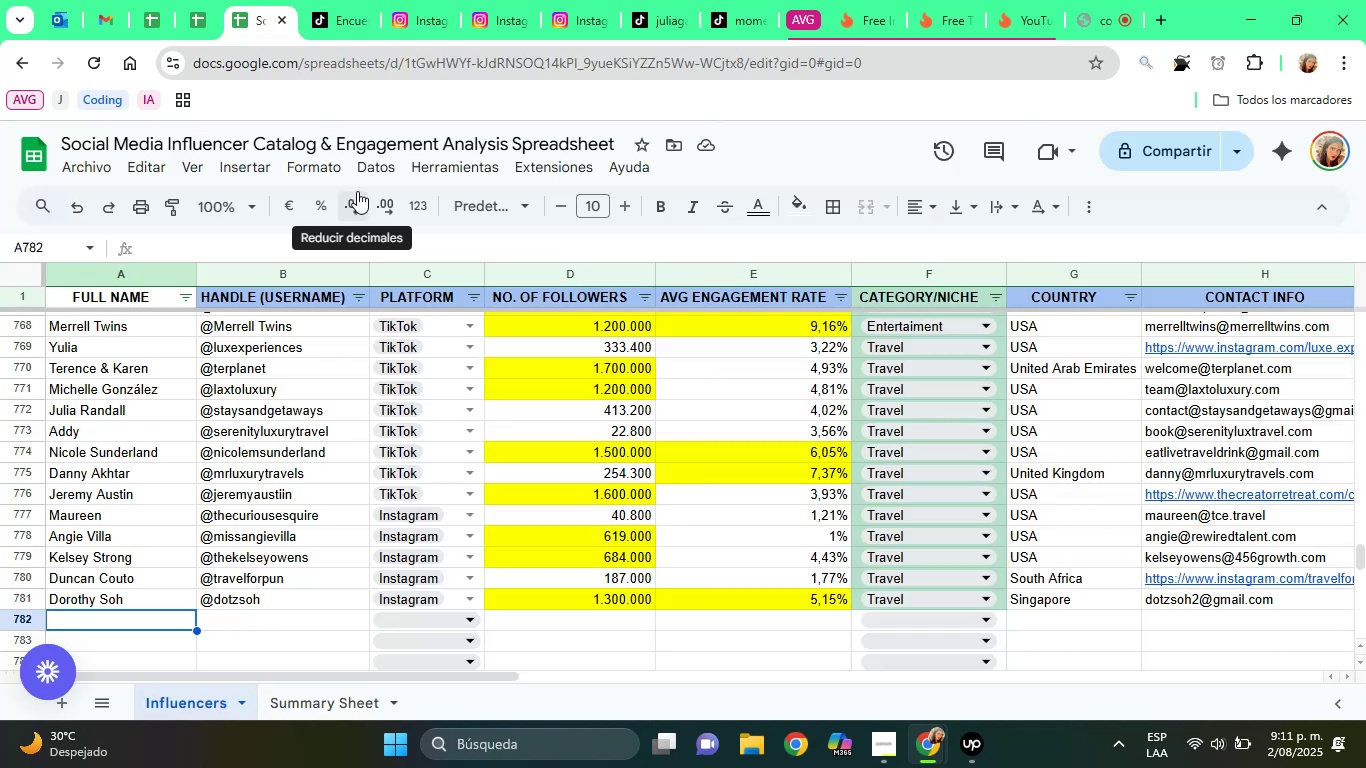 
key(Control+V)
 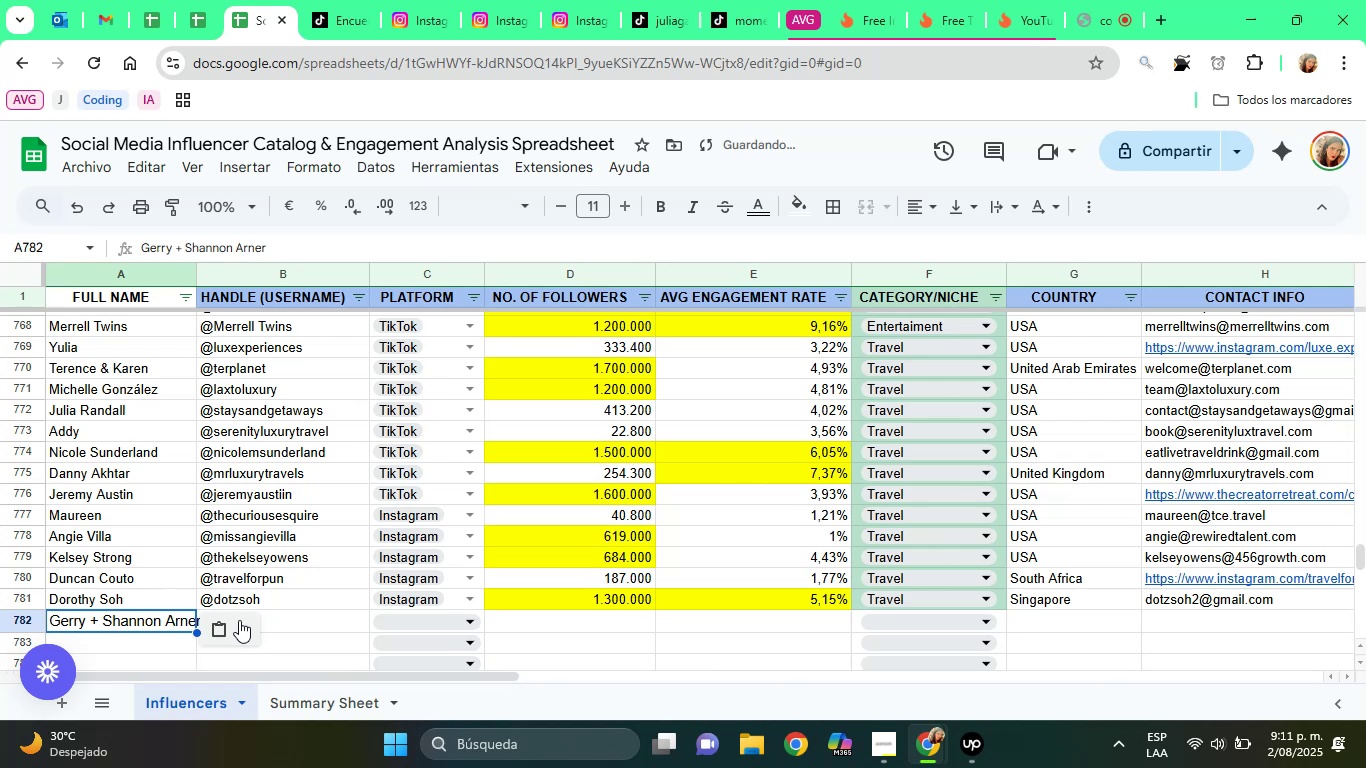 
left_click([237, 623])
 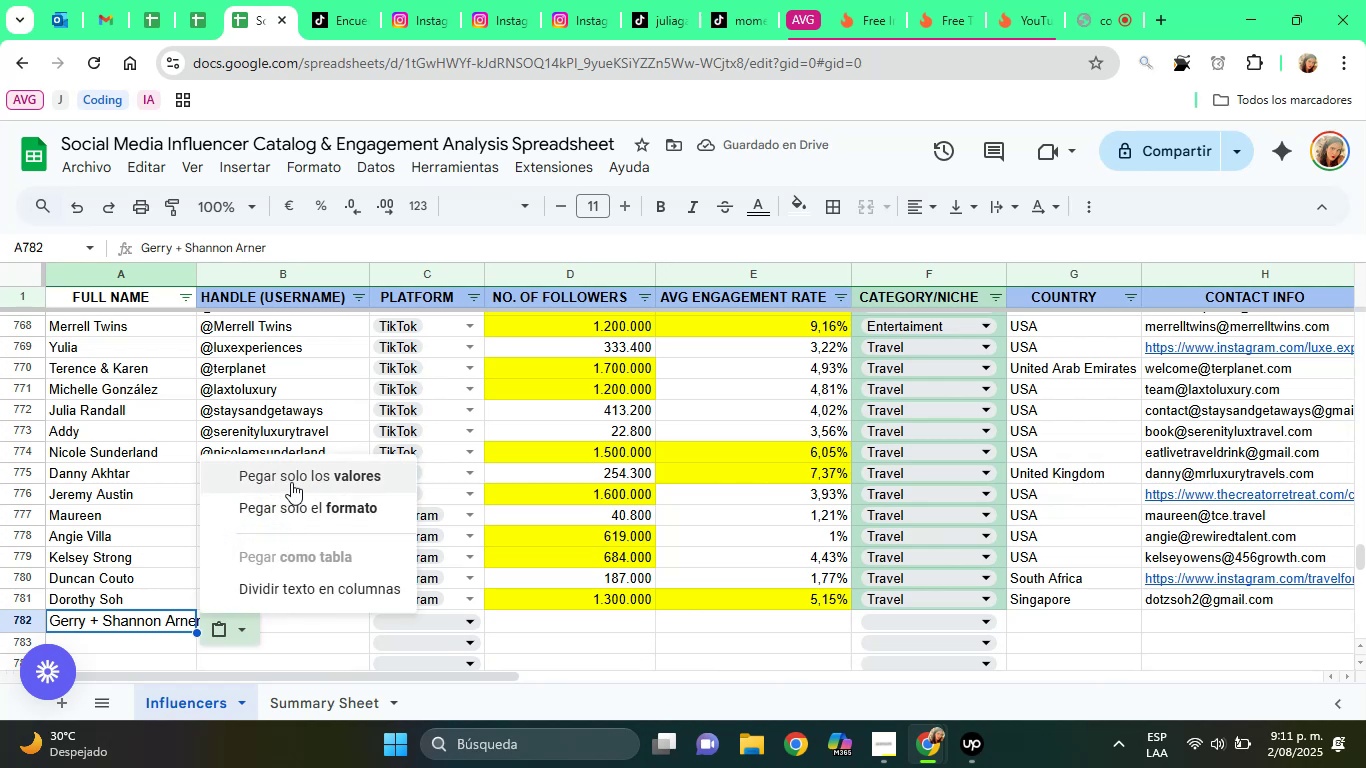 
left_click([291, 482])
 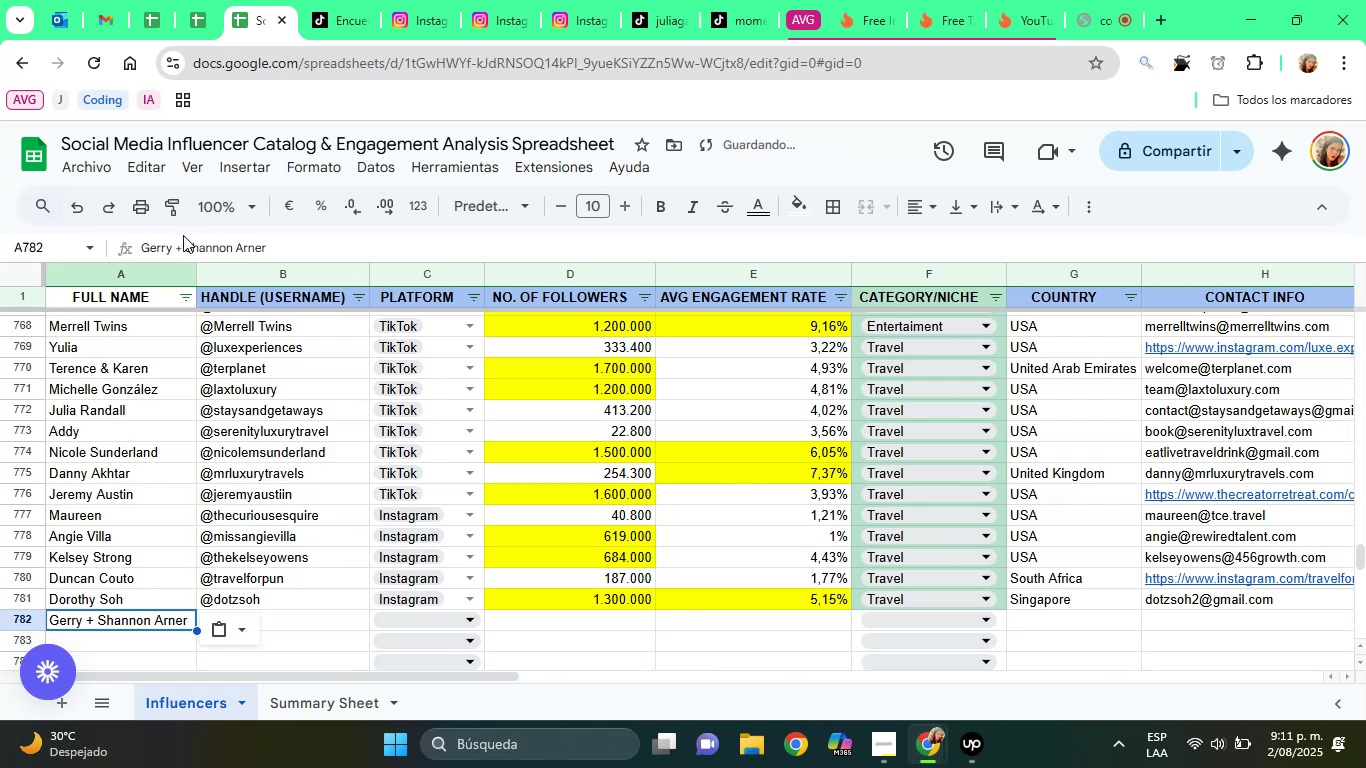 
left_click([180, 250])
 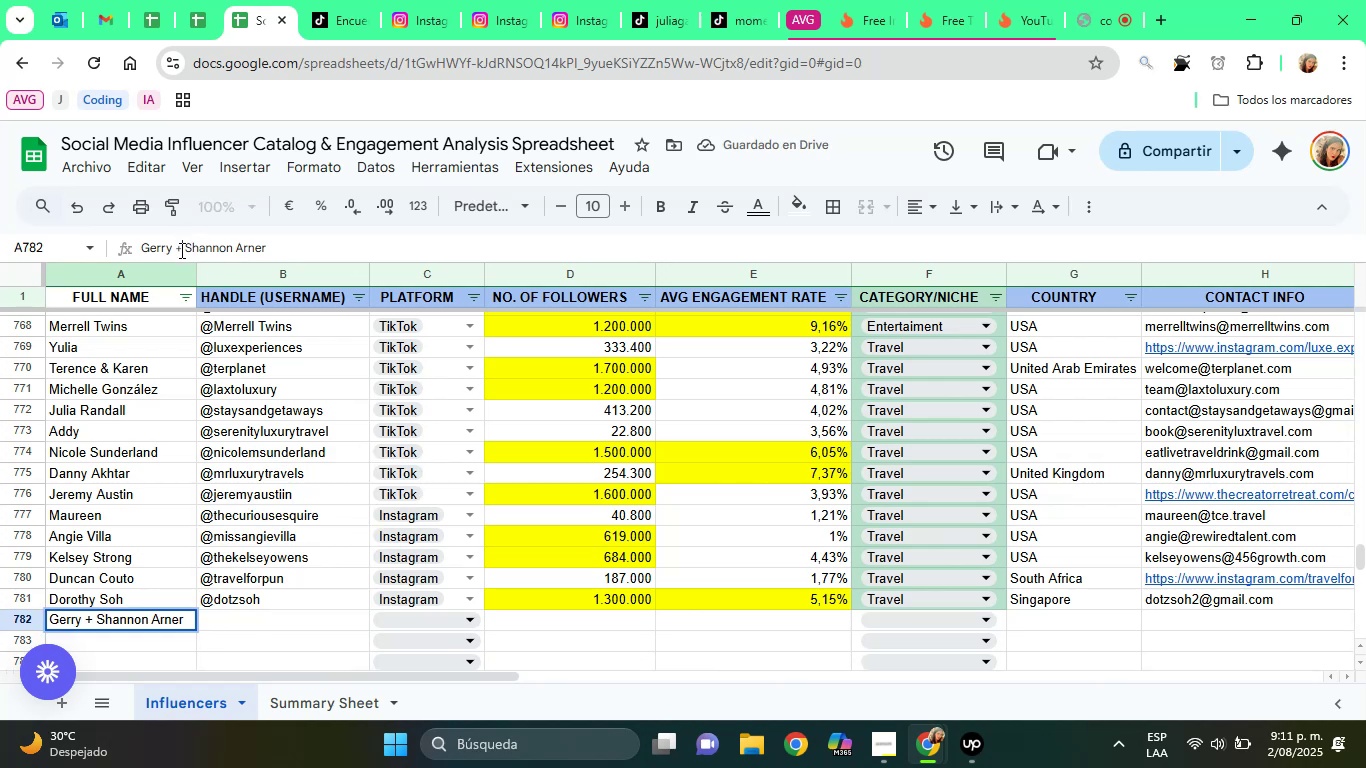 
type(/)
key(Backspace)
key(Backspace)
type(and)
 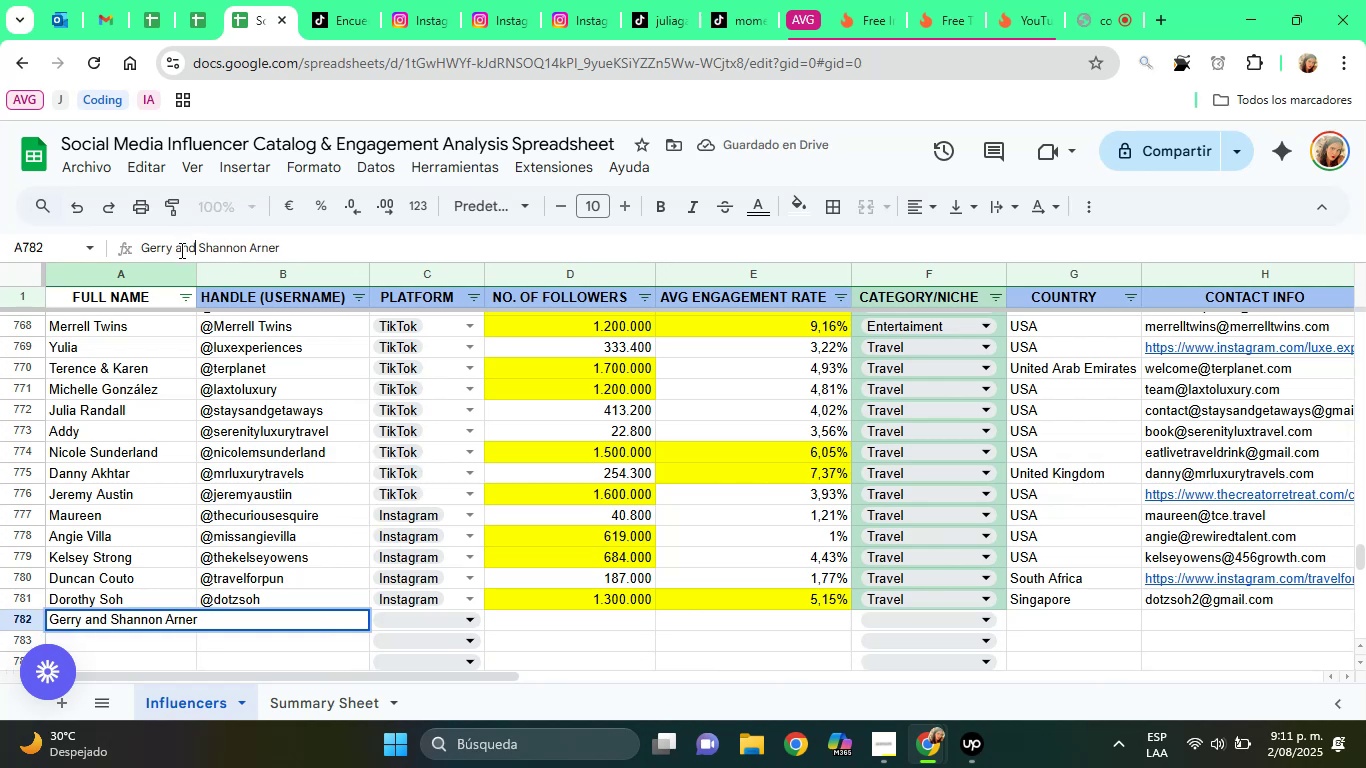 
key(Enter)
 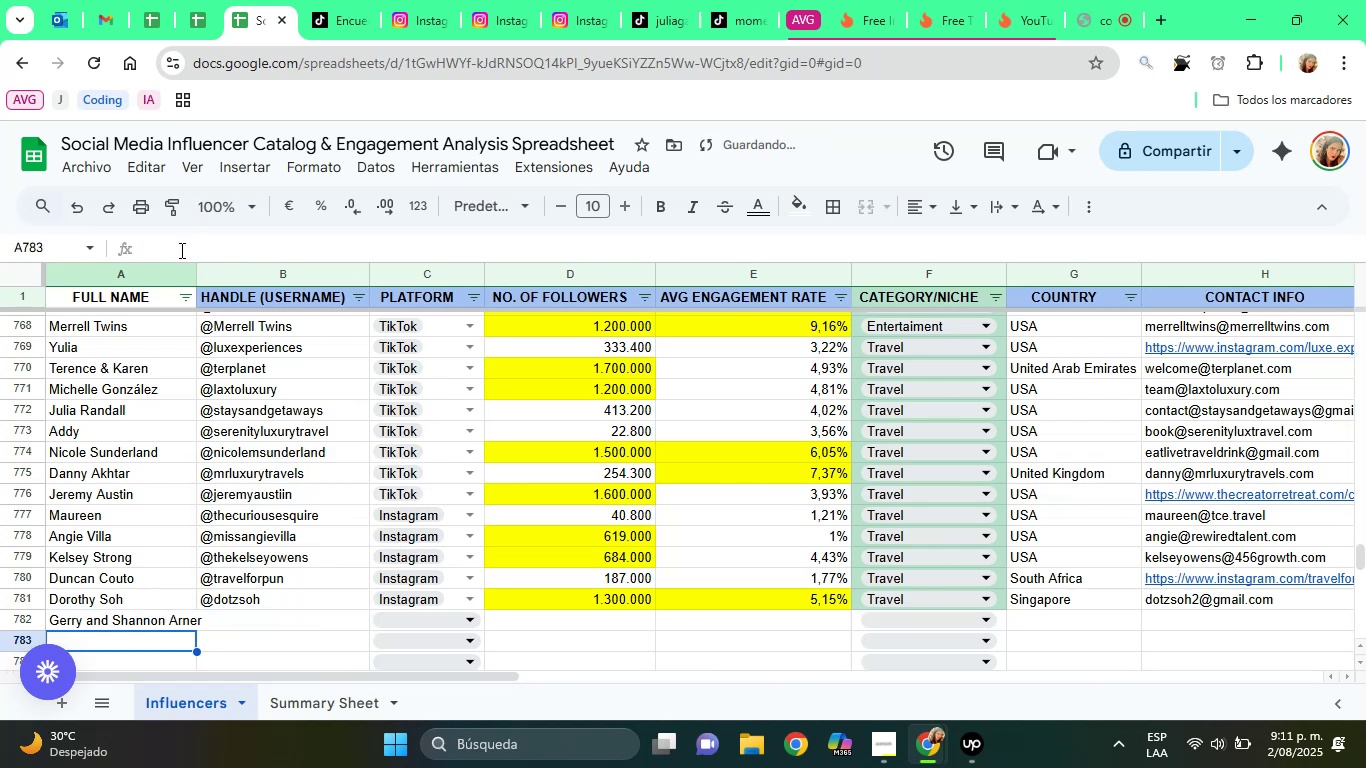 
key(ArrowUp)
 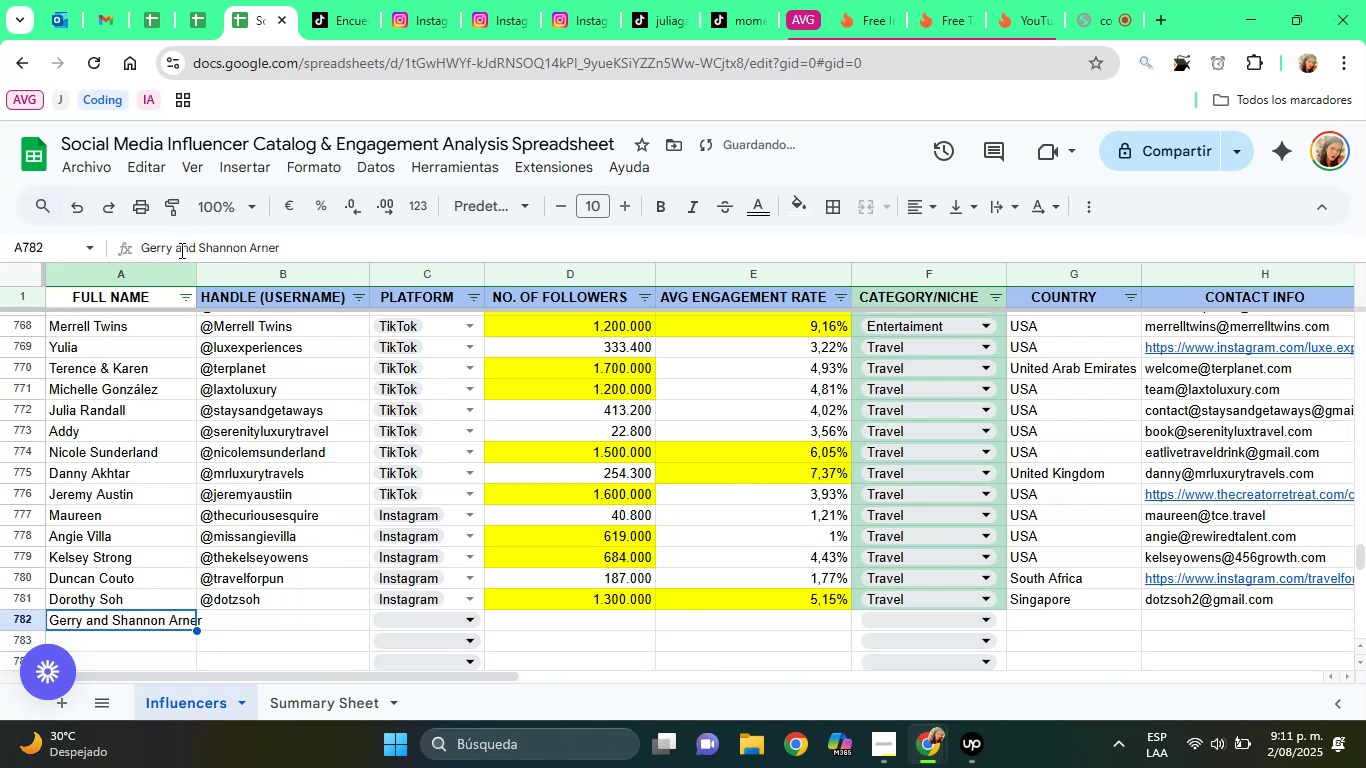 
key(ArrowRight)
 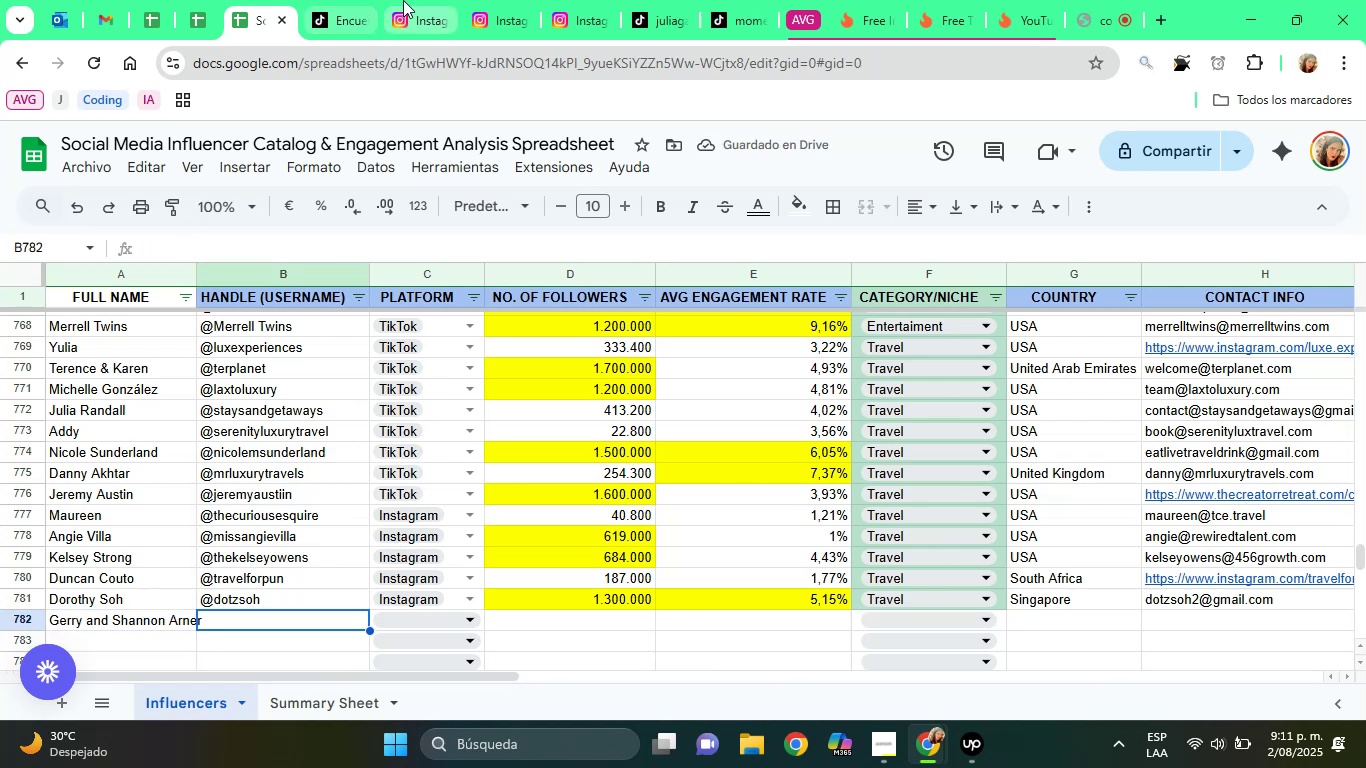 
left_click([403, 0])
 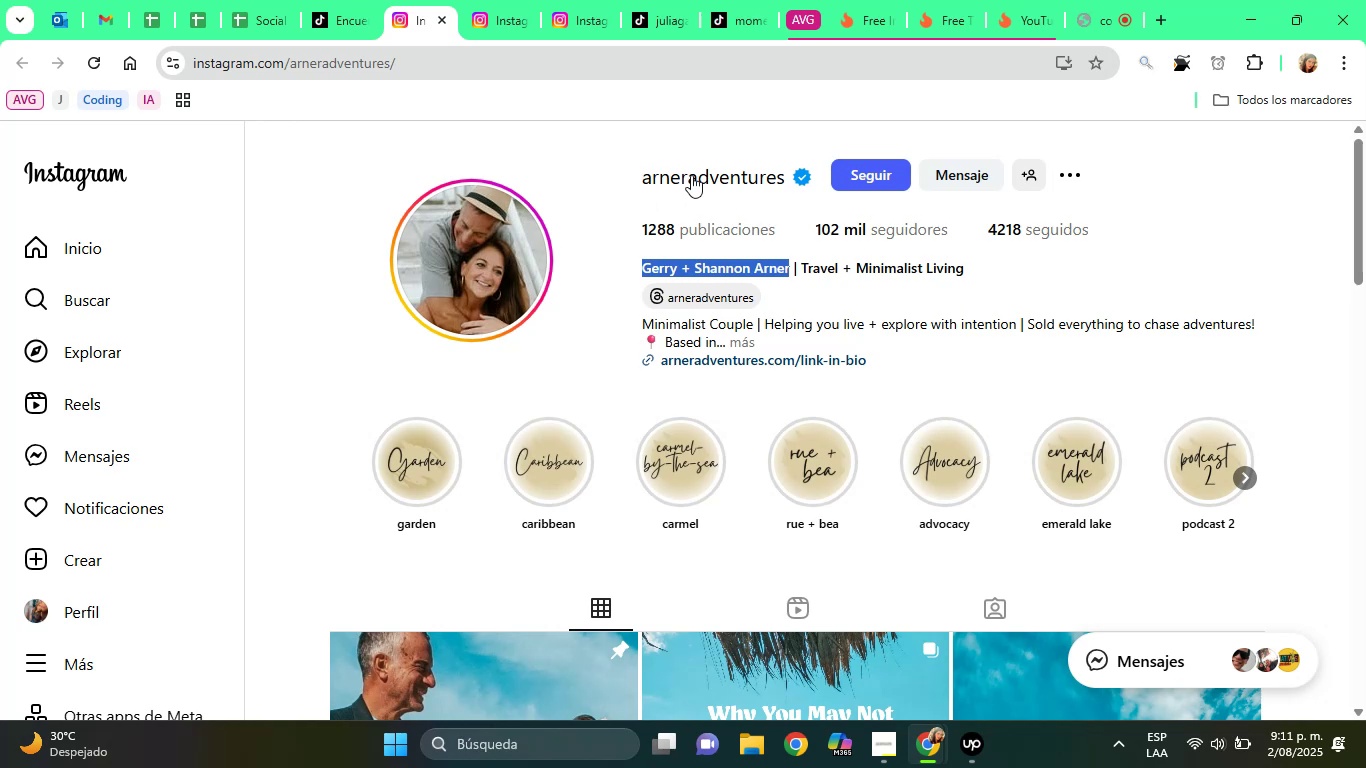 
left_click([691, 175])
 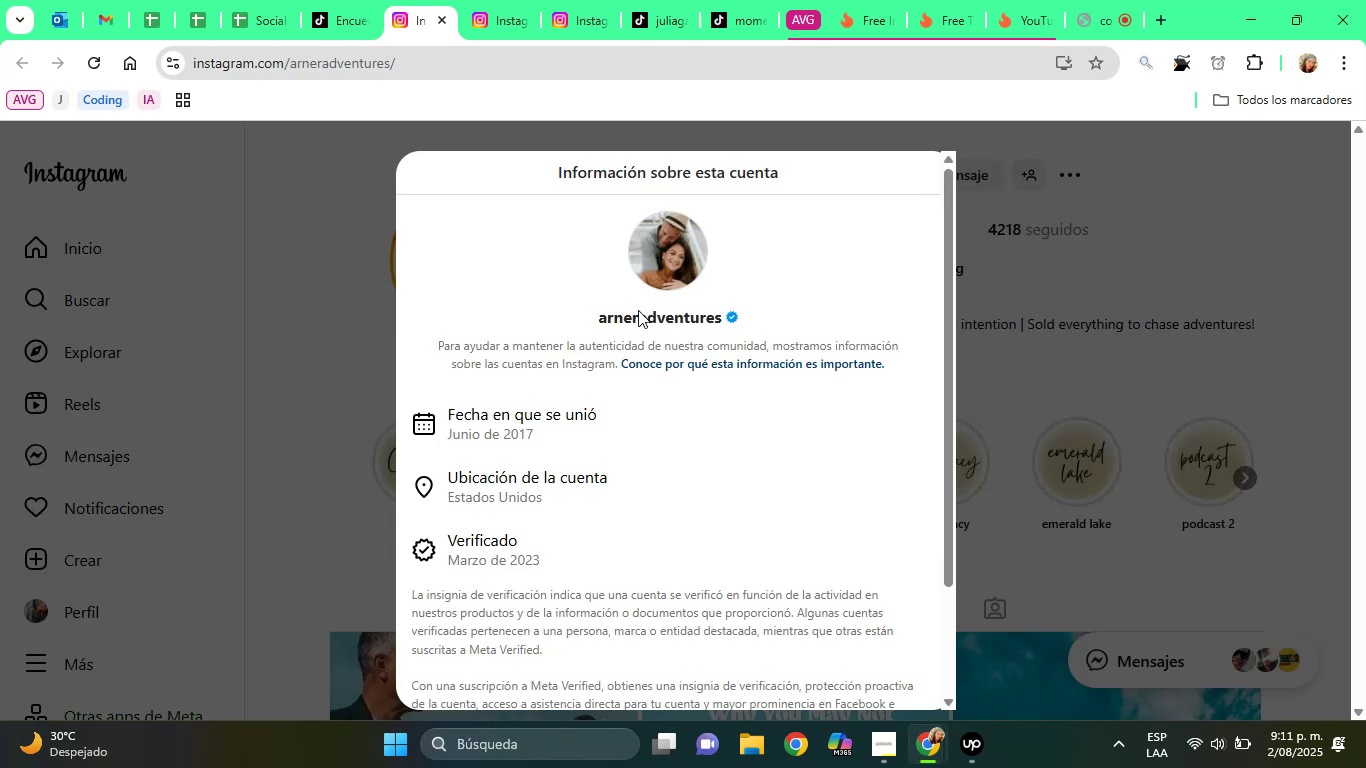 
double_click([638, 310])
 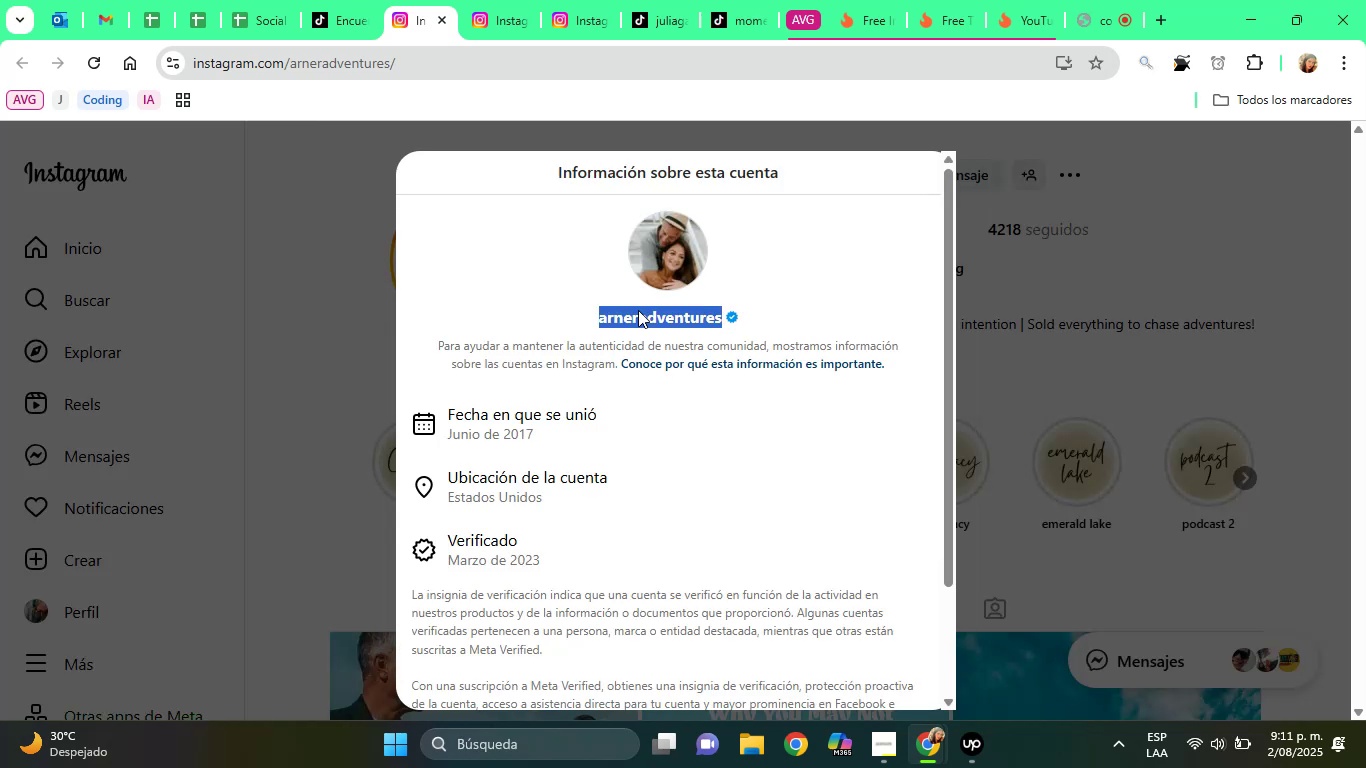 
triple_click([638, 310])
 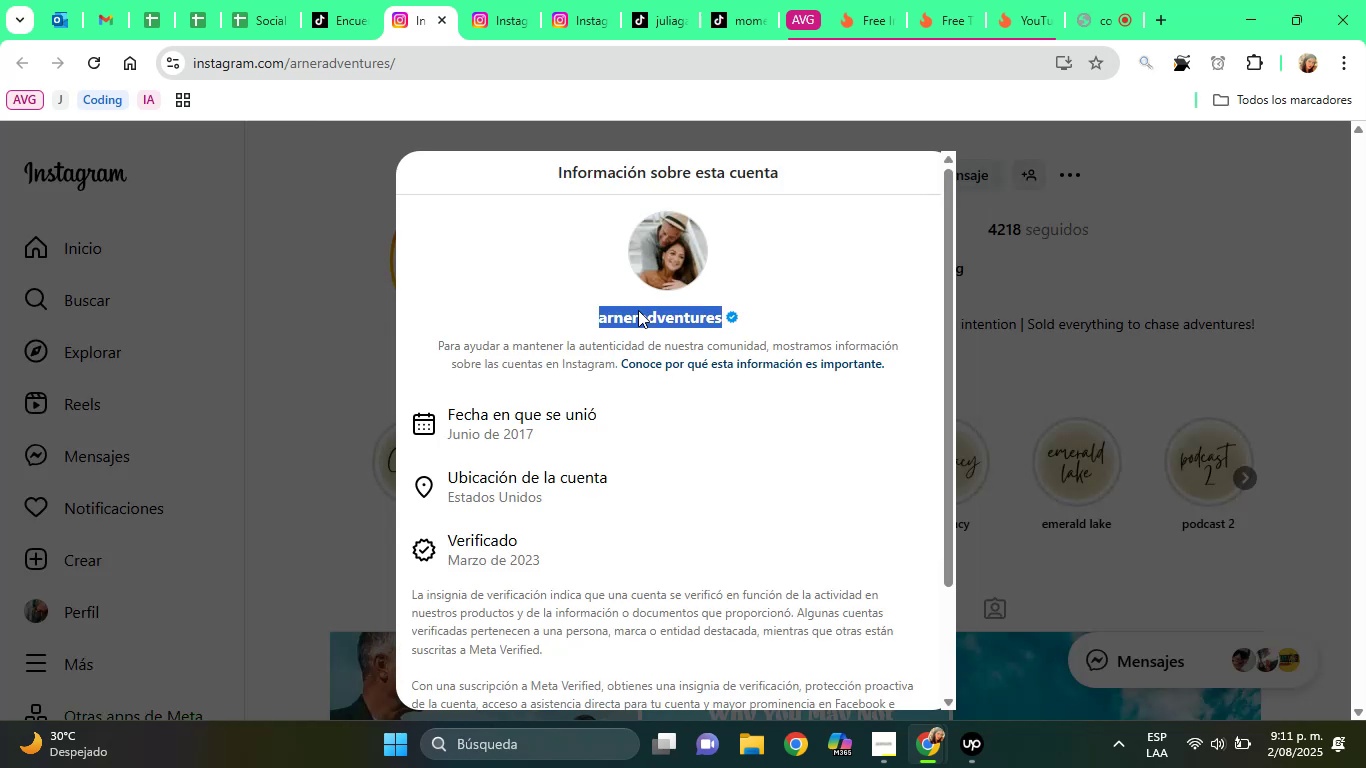 
right_click([638, 310])
 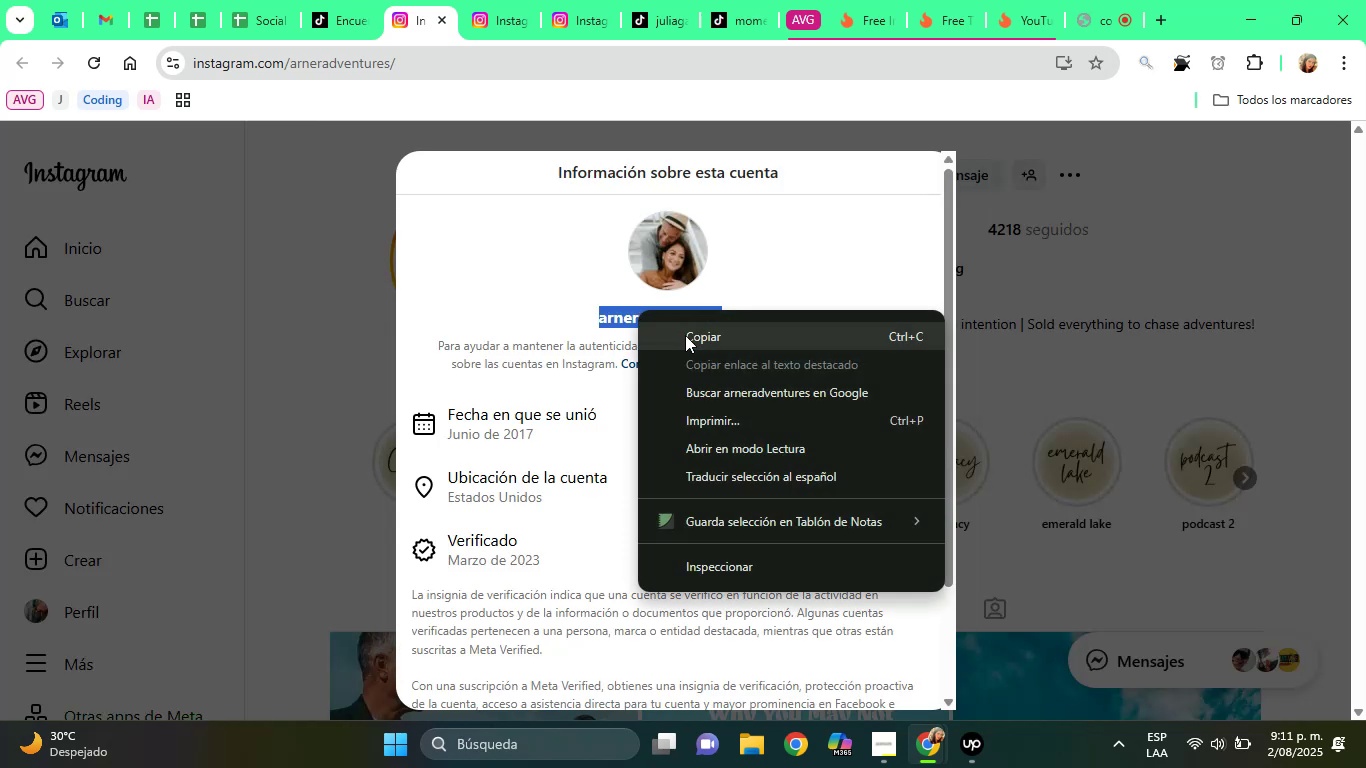 
left_click([685, 335])
 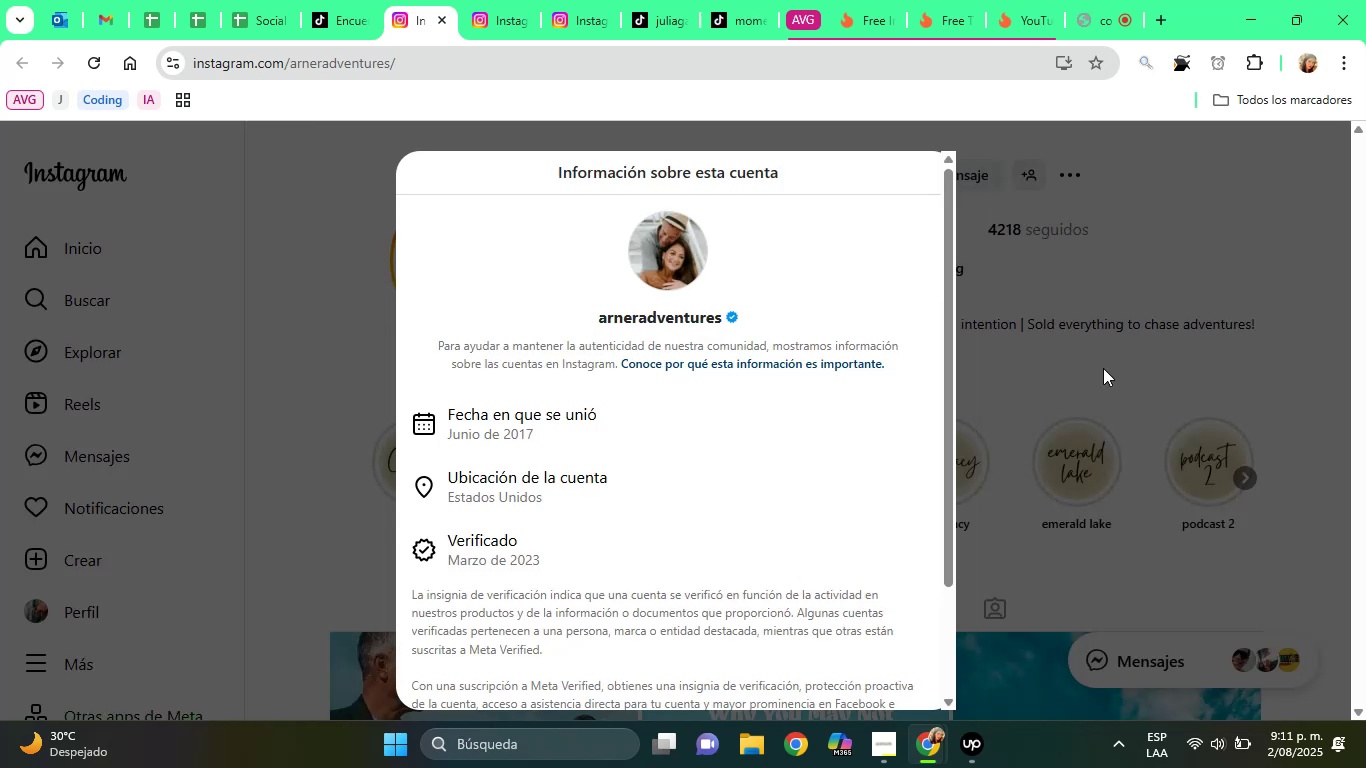 
left_click([1103, 368])
 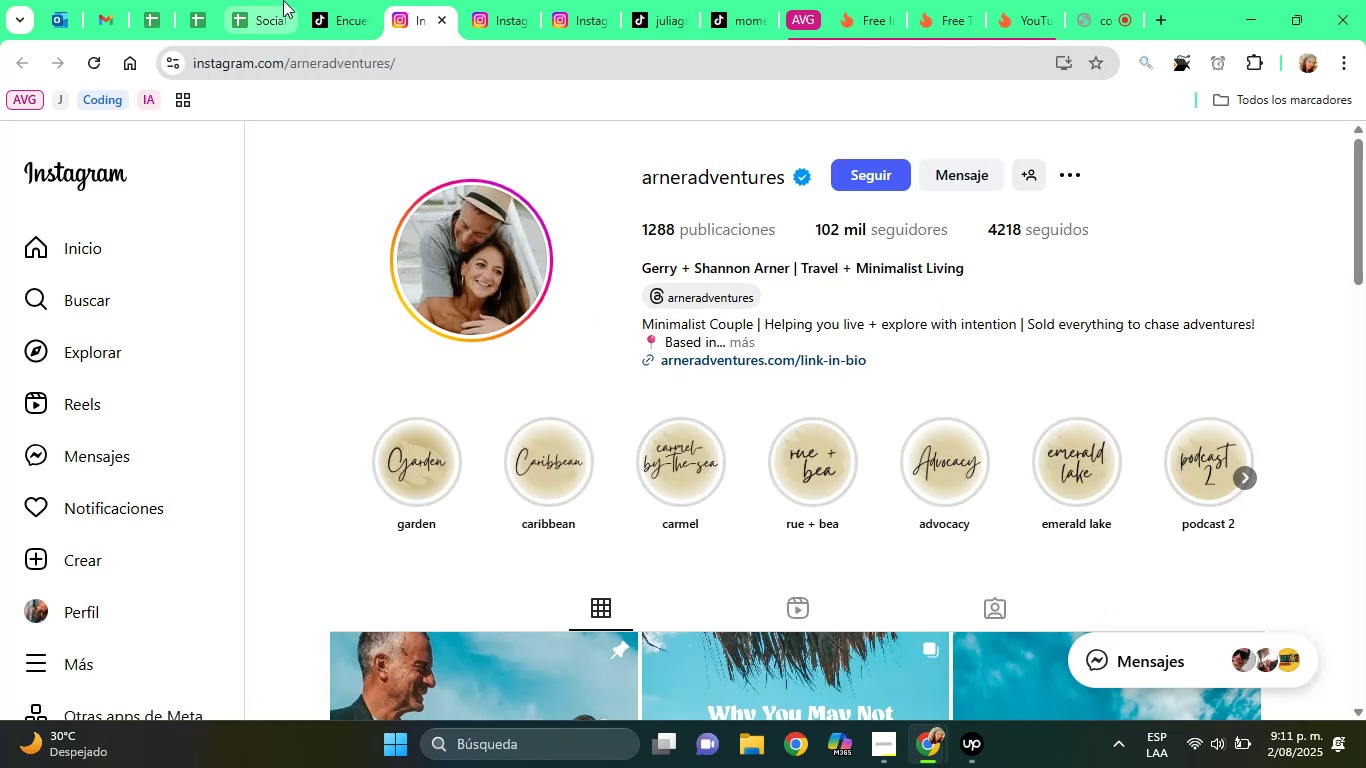 
left_click([280, 0])
 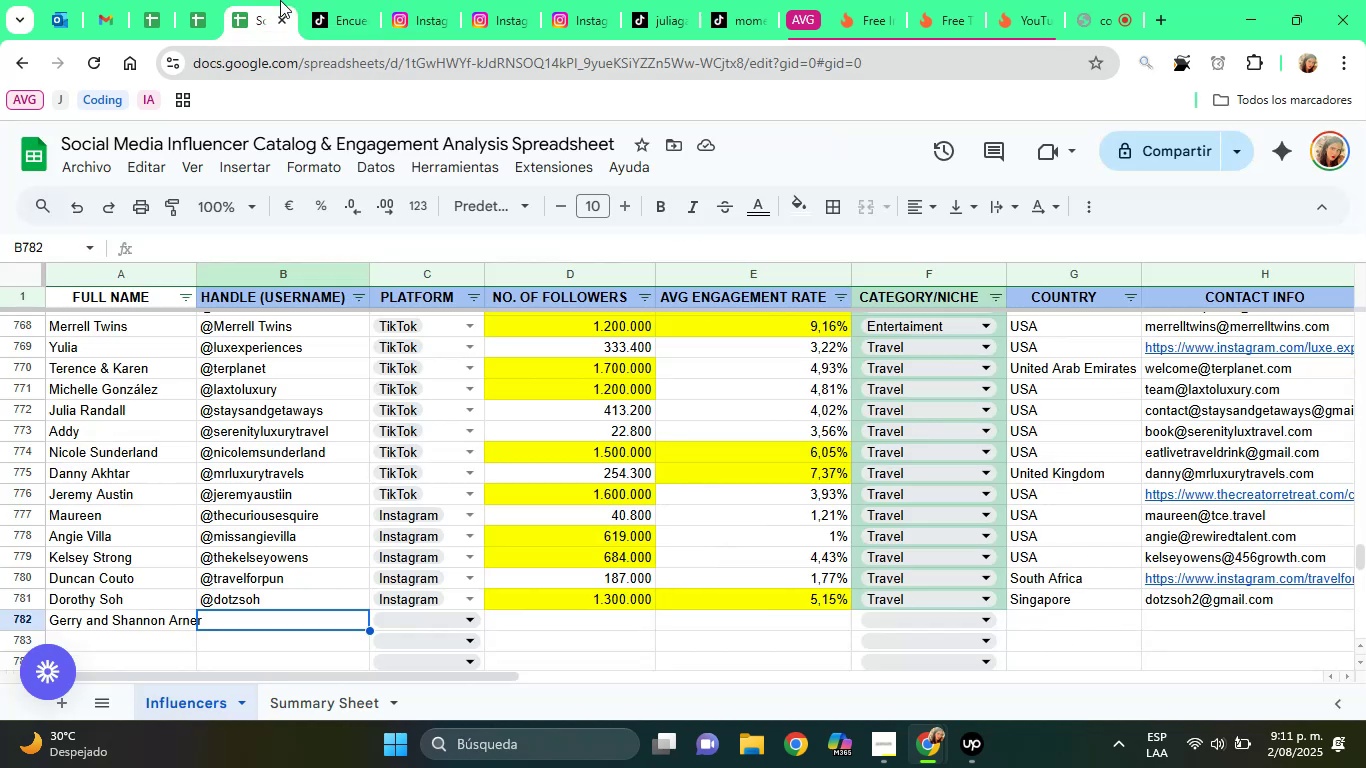 
key(Alt+Control+Q)
 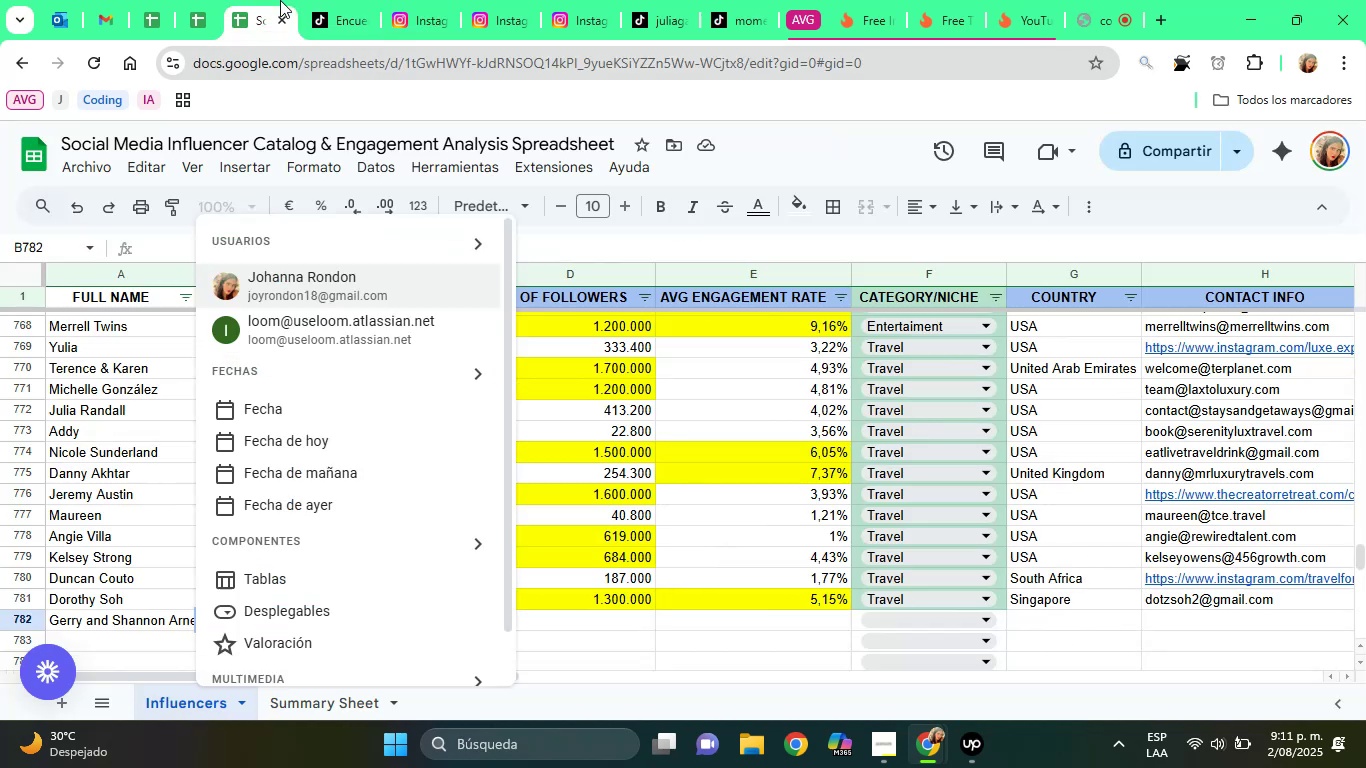 
key(Control+ControlLeft)
 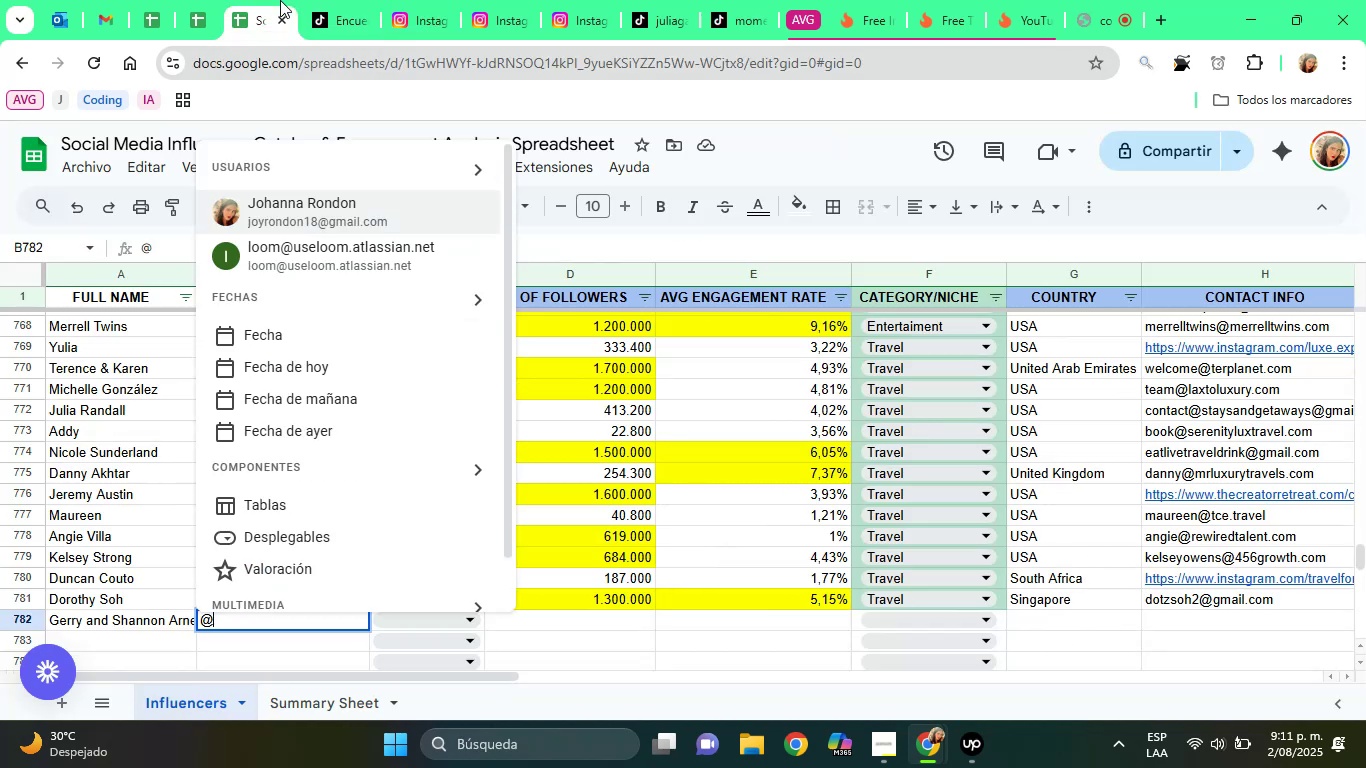 
key(Control+V)
 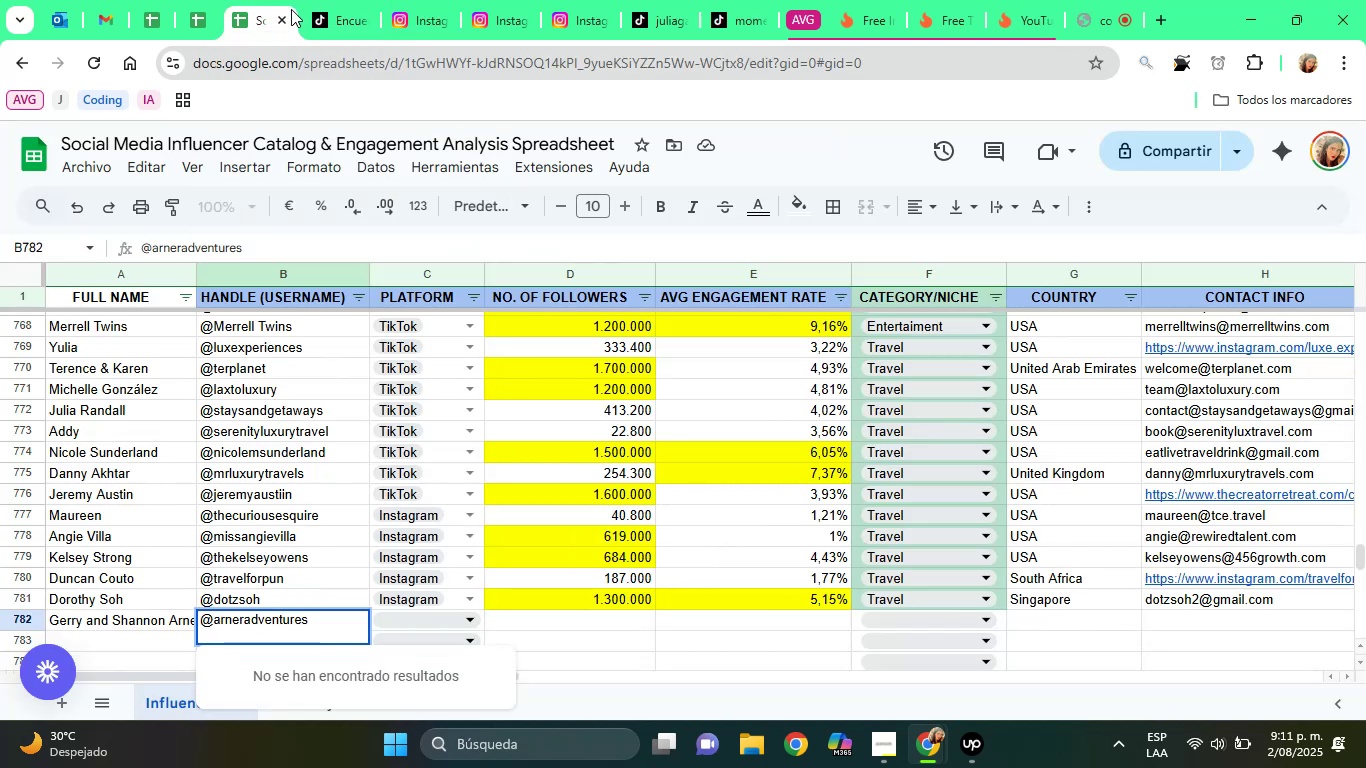 
key(Backspace)
 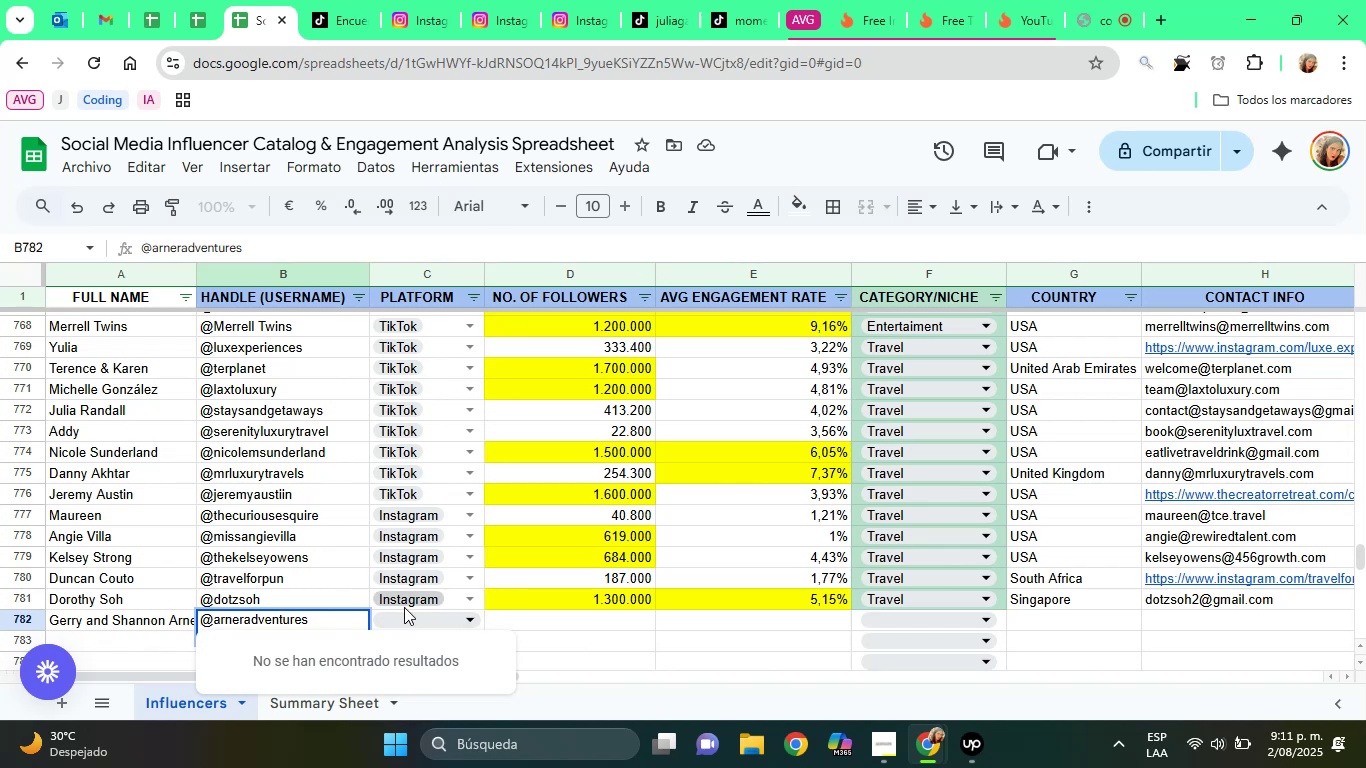 
left_click([408, 614])
 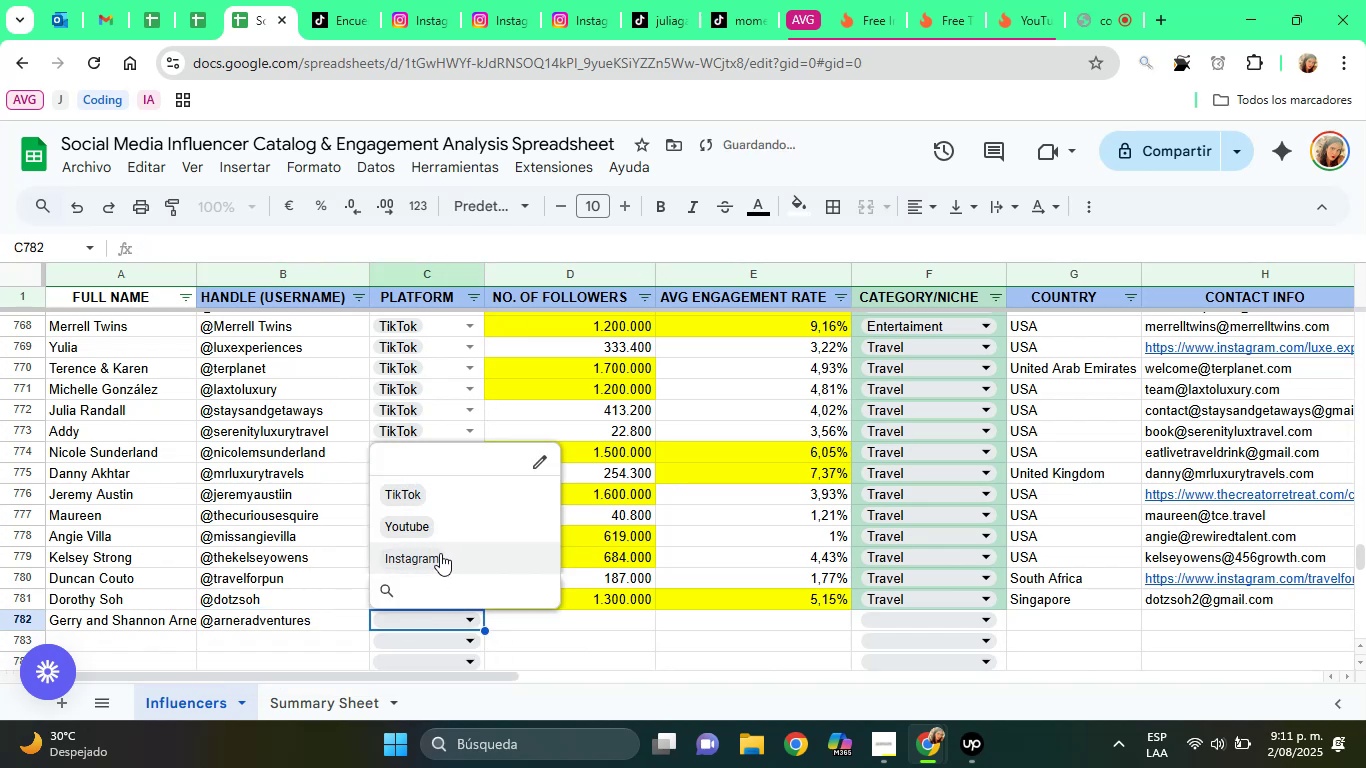 
left_click([440, 553])
 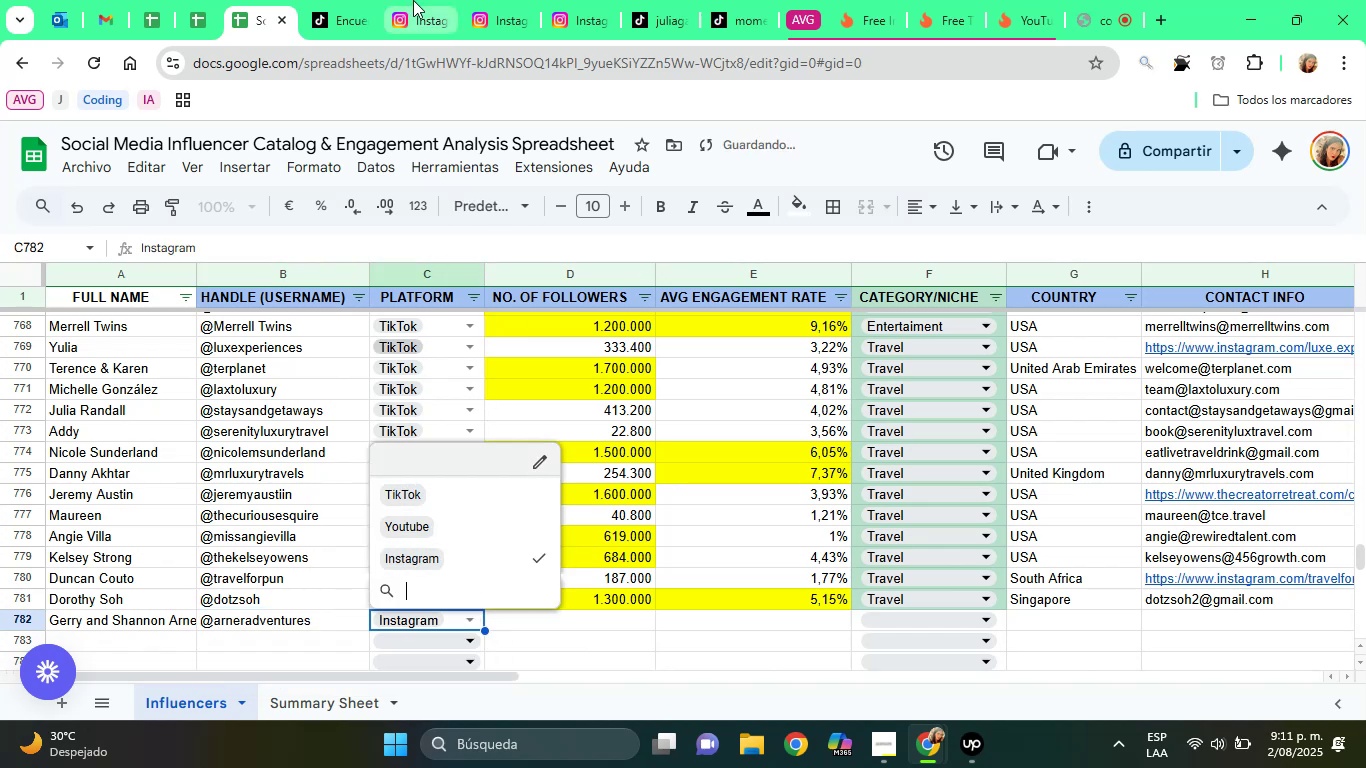 
left_click([413, 0])
 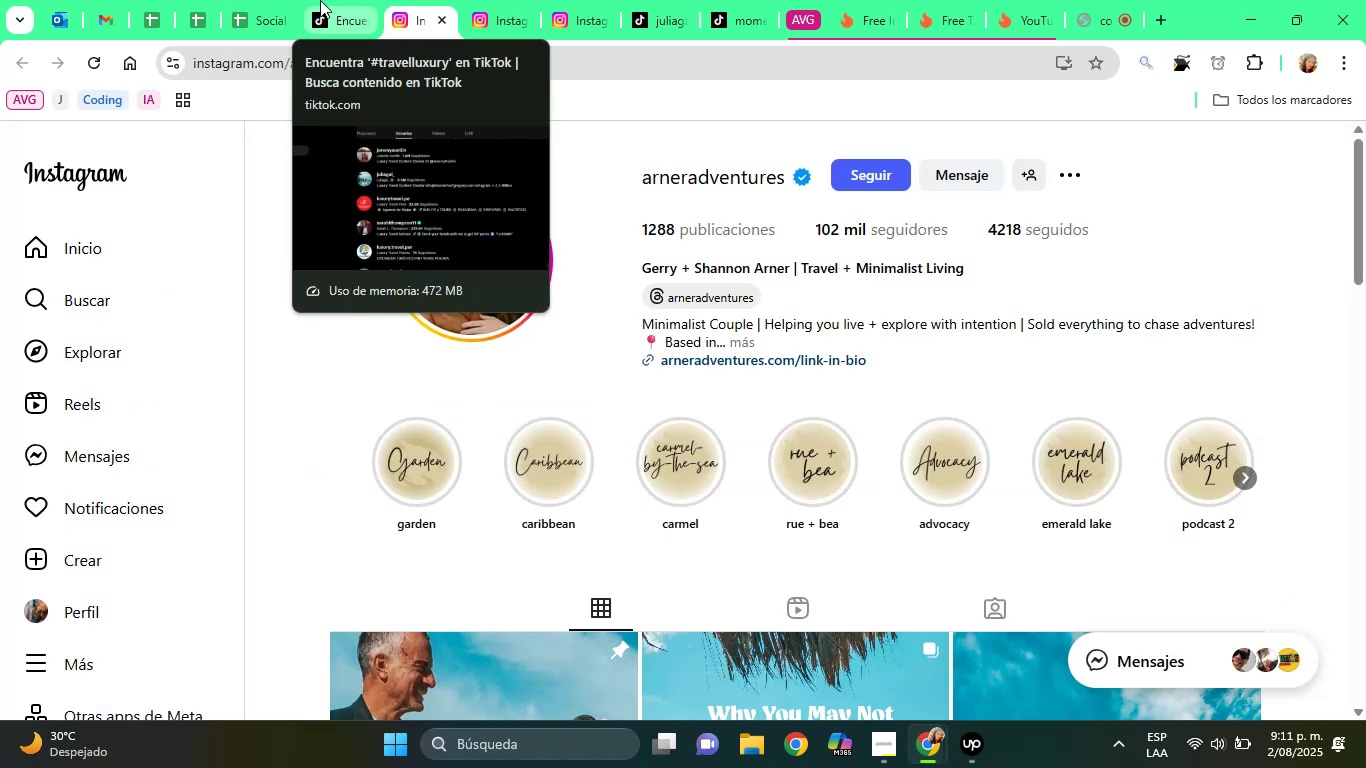 
left_click([268, 0])
 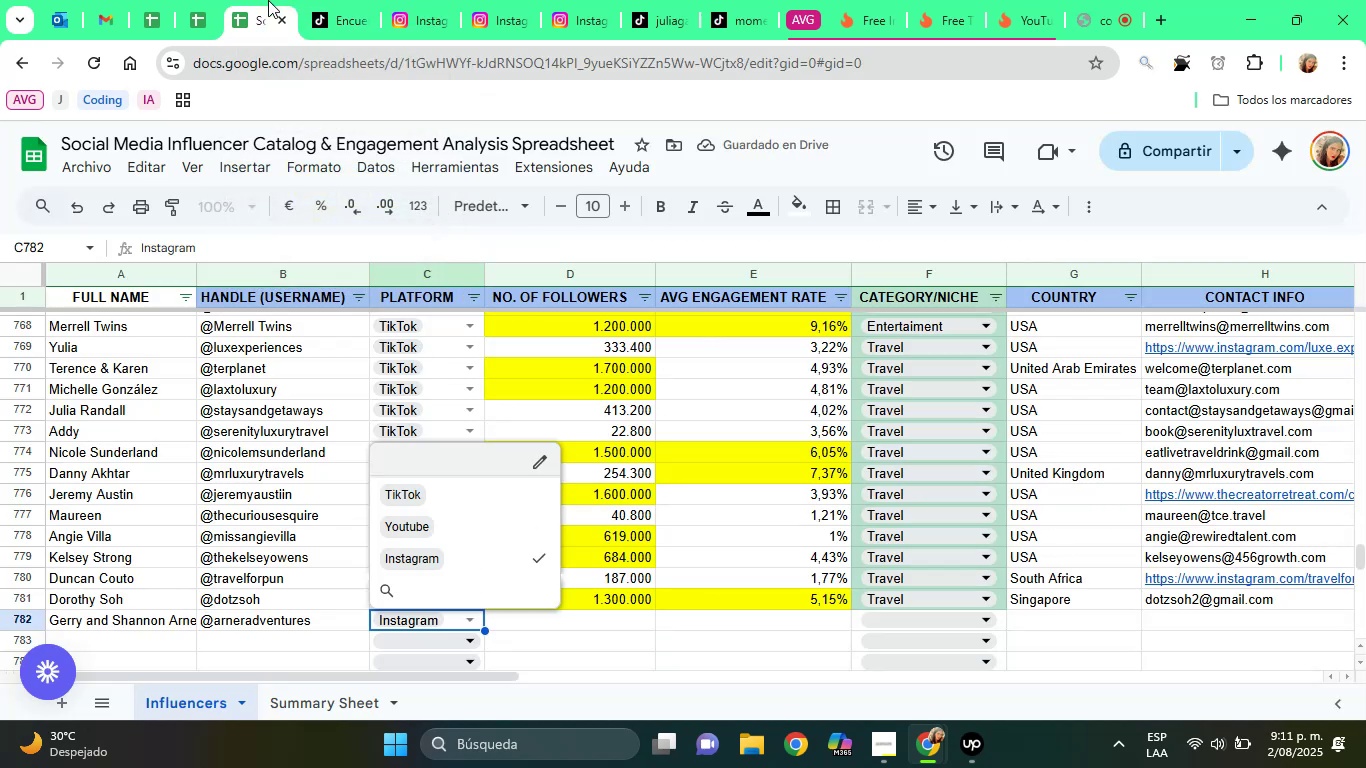 
key(ArrowRight)
 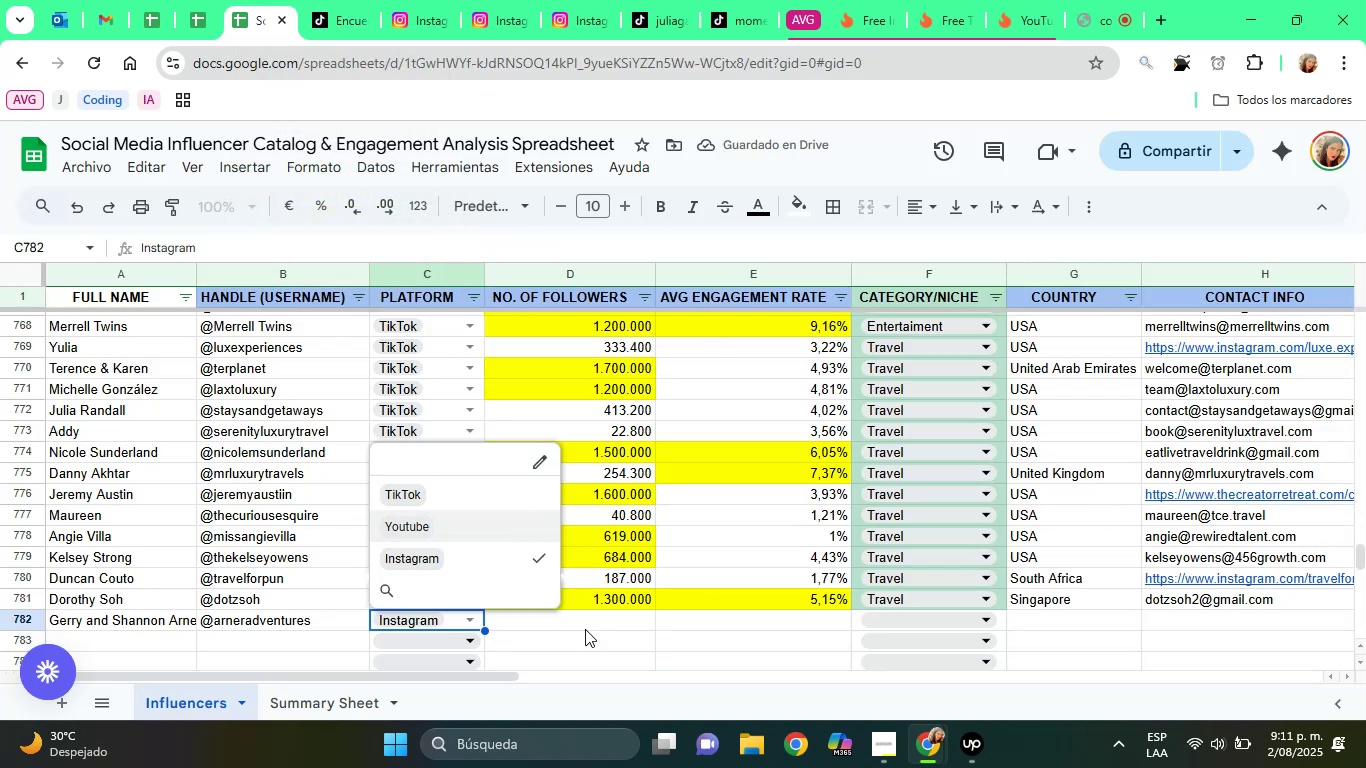 
left_click([585, 629])
 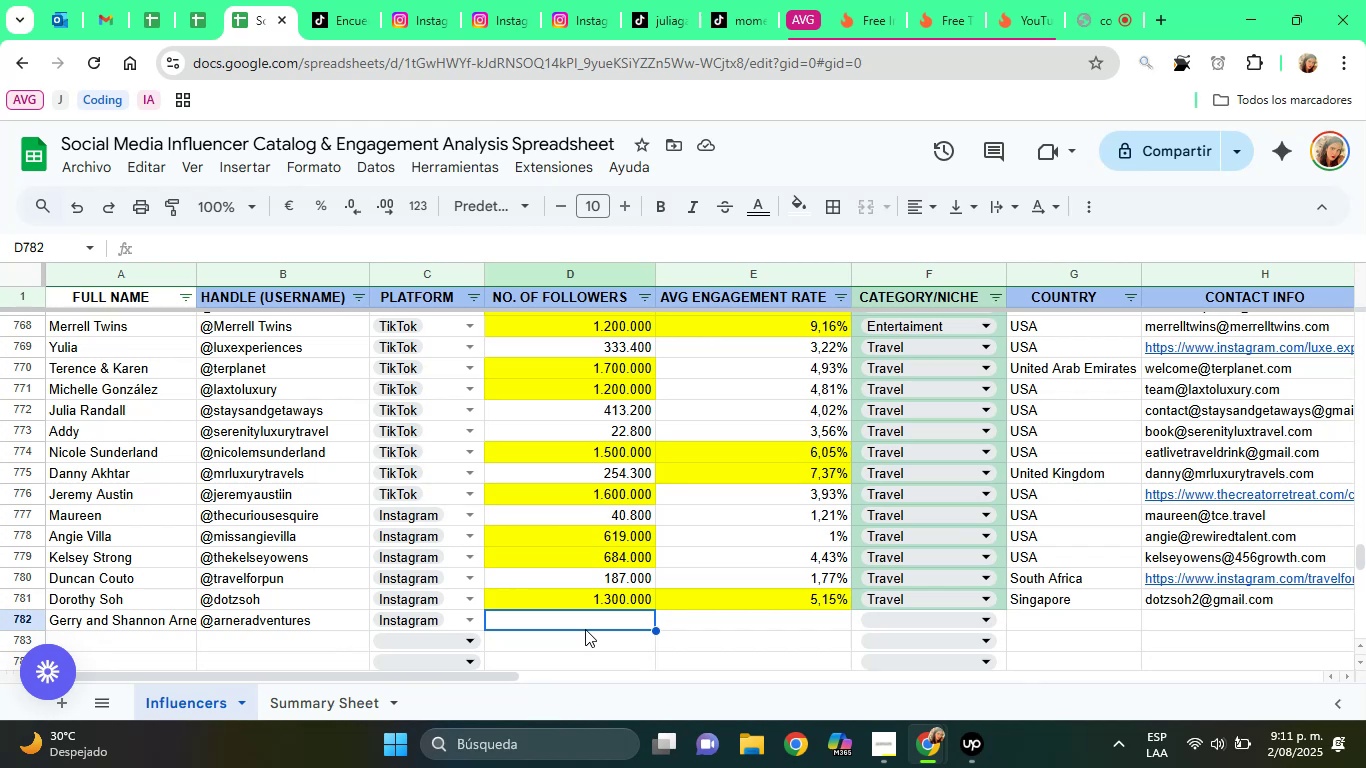 
type(102000)
key(Tab)
 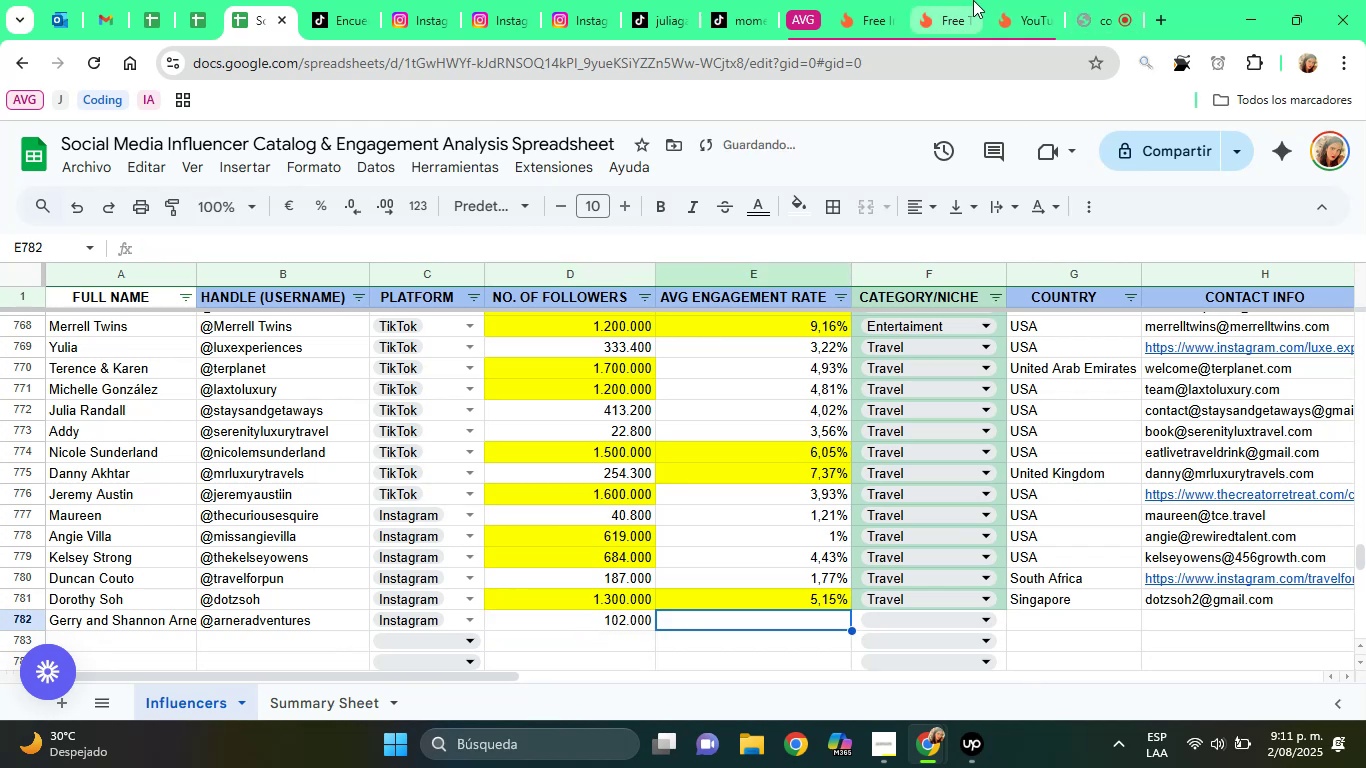 
left_click([973, 0])
 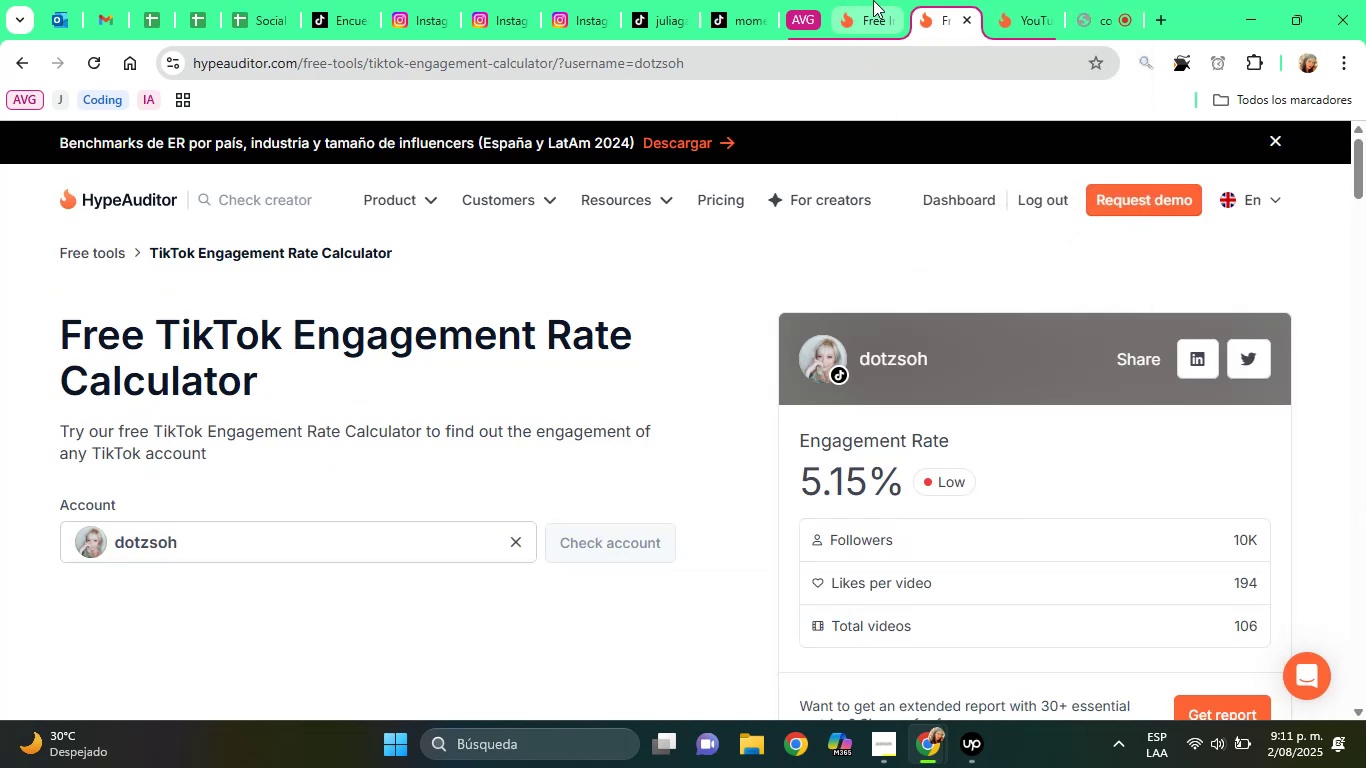 
left_click([873, 0])
 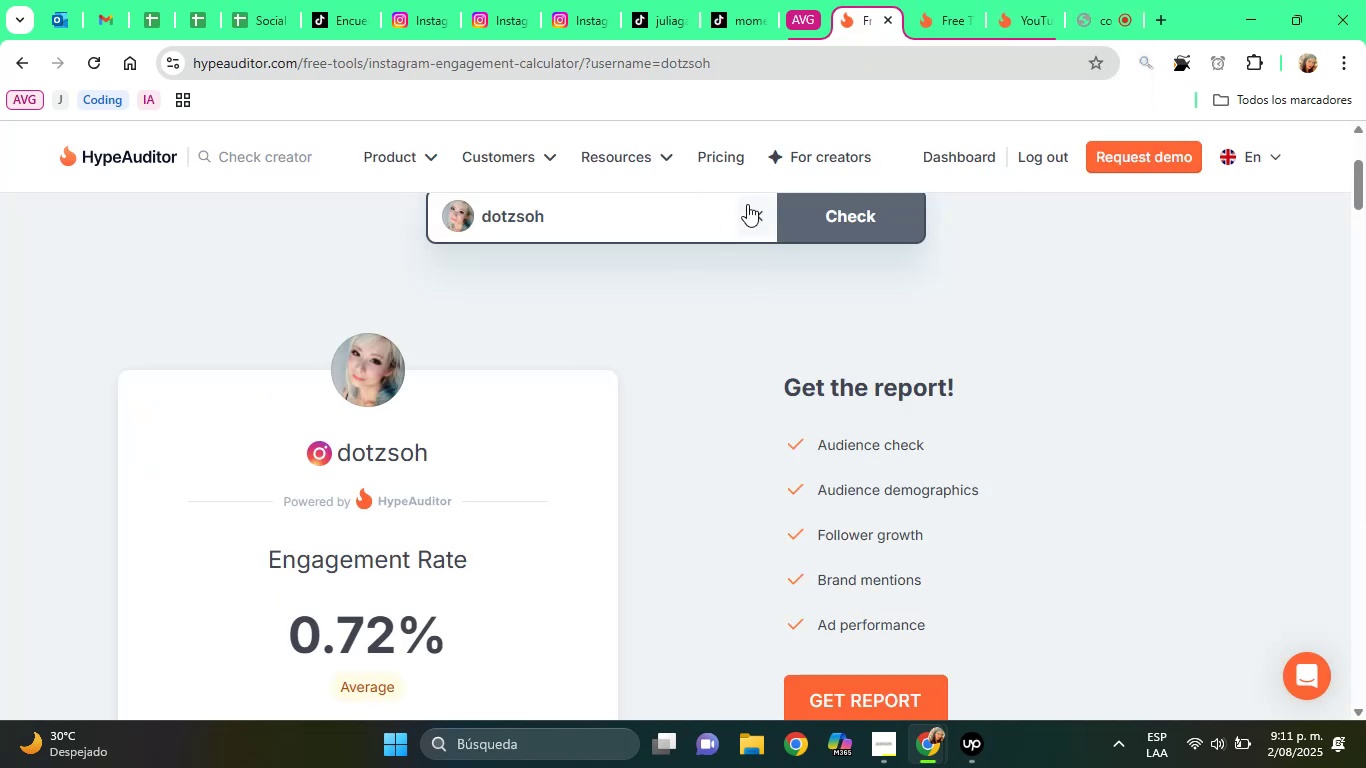 
left_click([747, 204])
 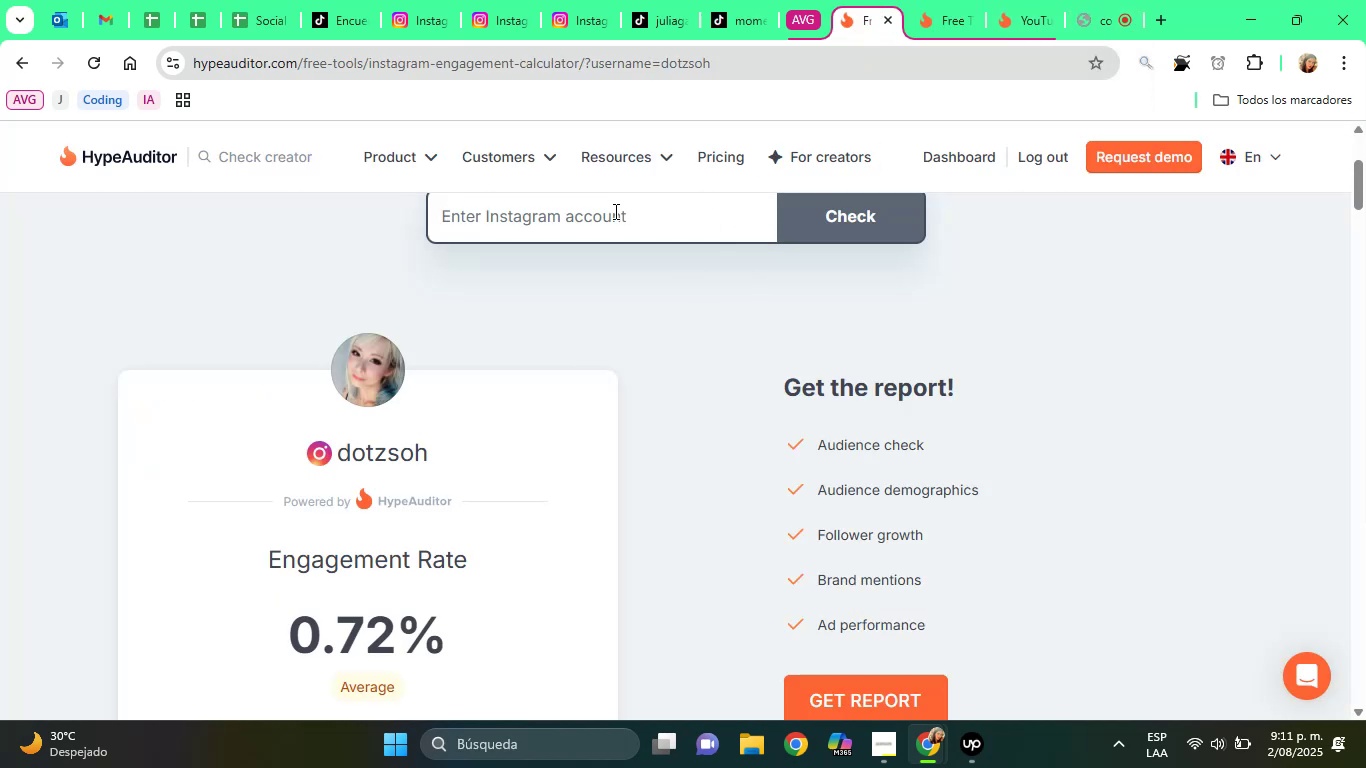 
right_click([614, 211])
 